 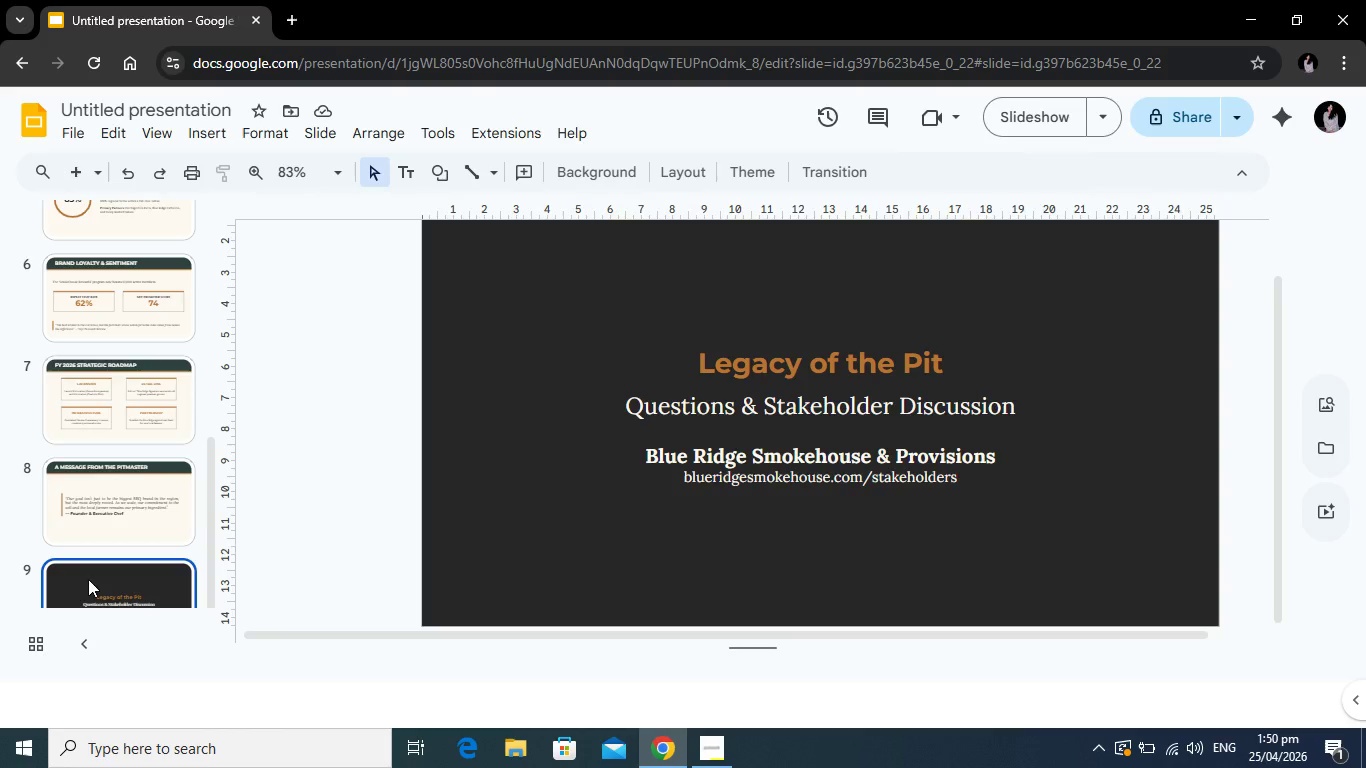 
left_click([787, 440])
 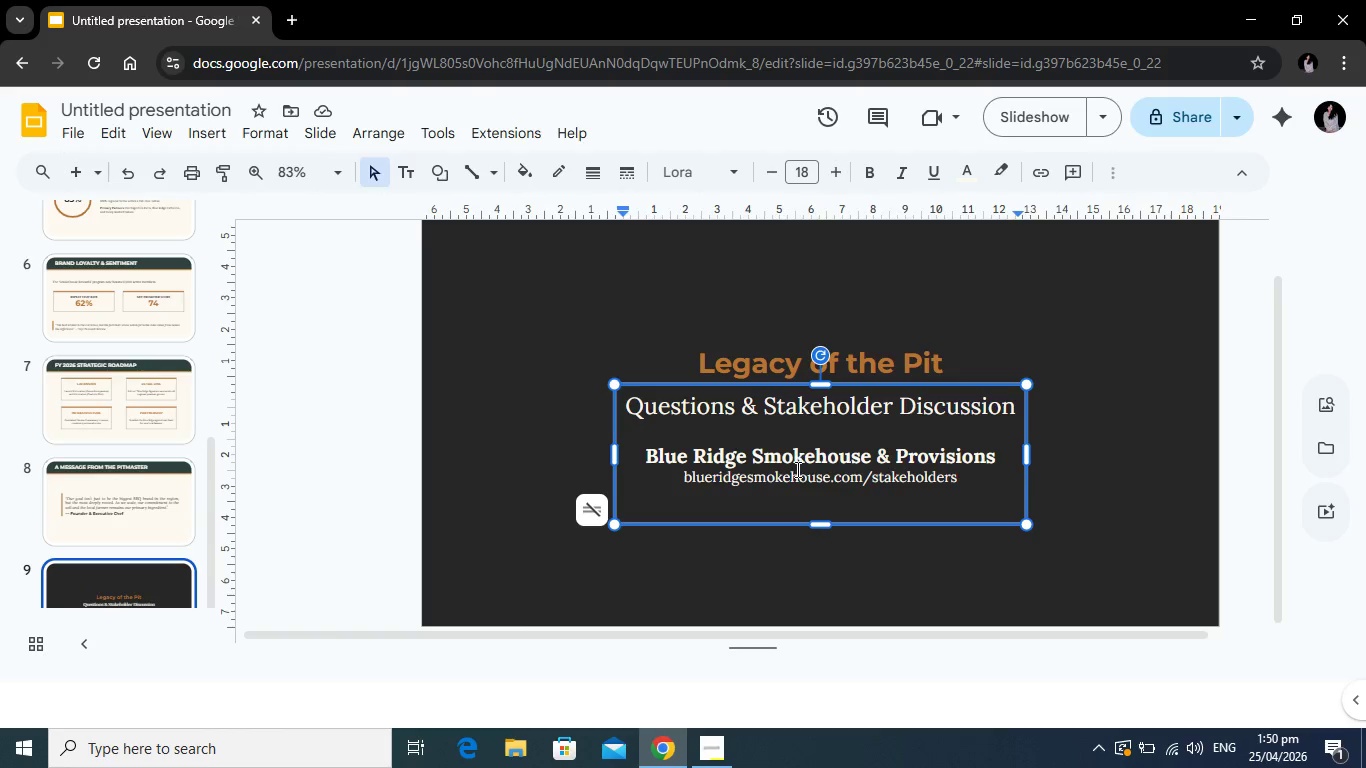 
left_click([795, 470])
 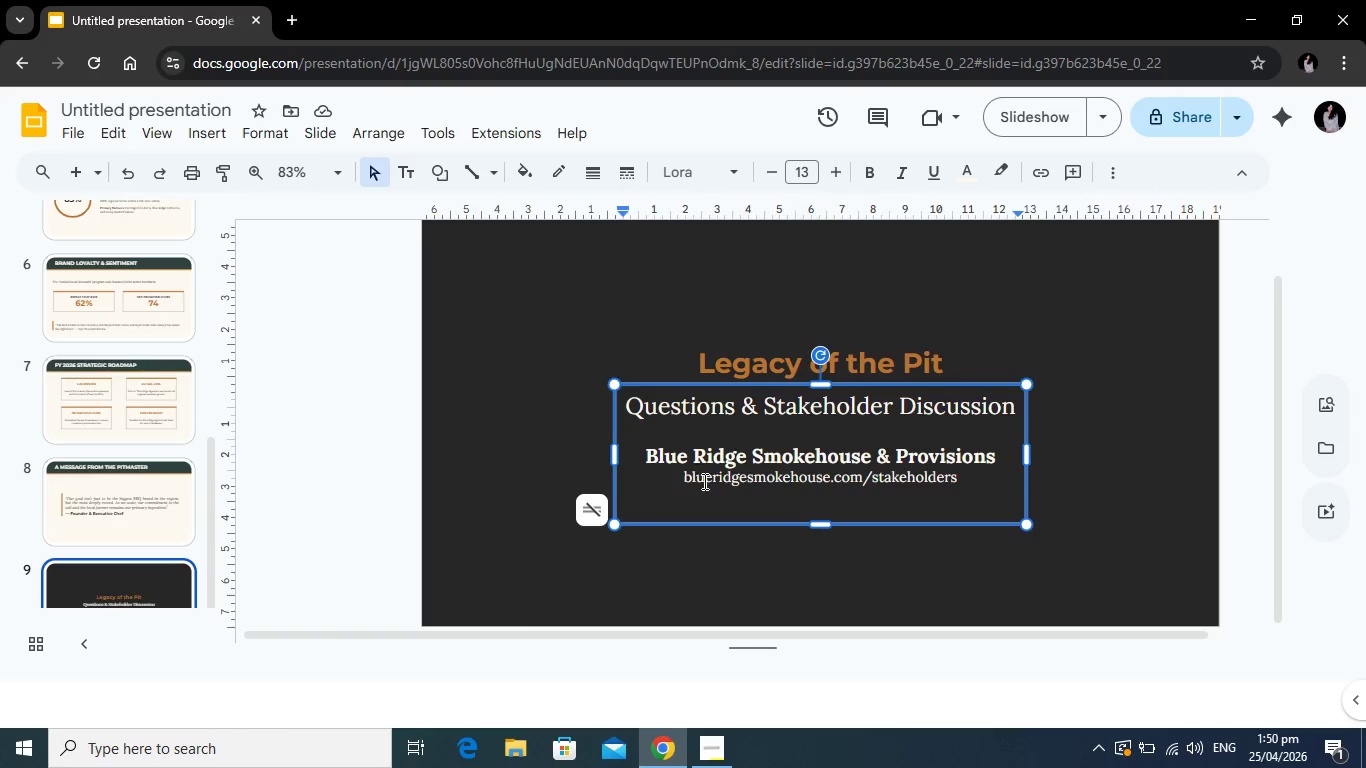 
left_click([703, 481])
 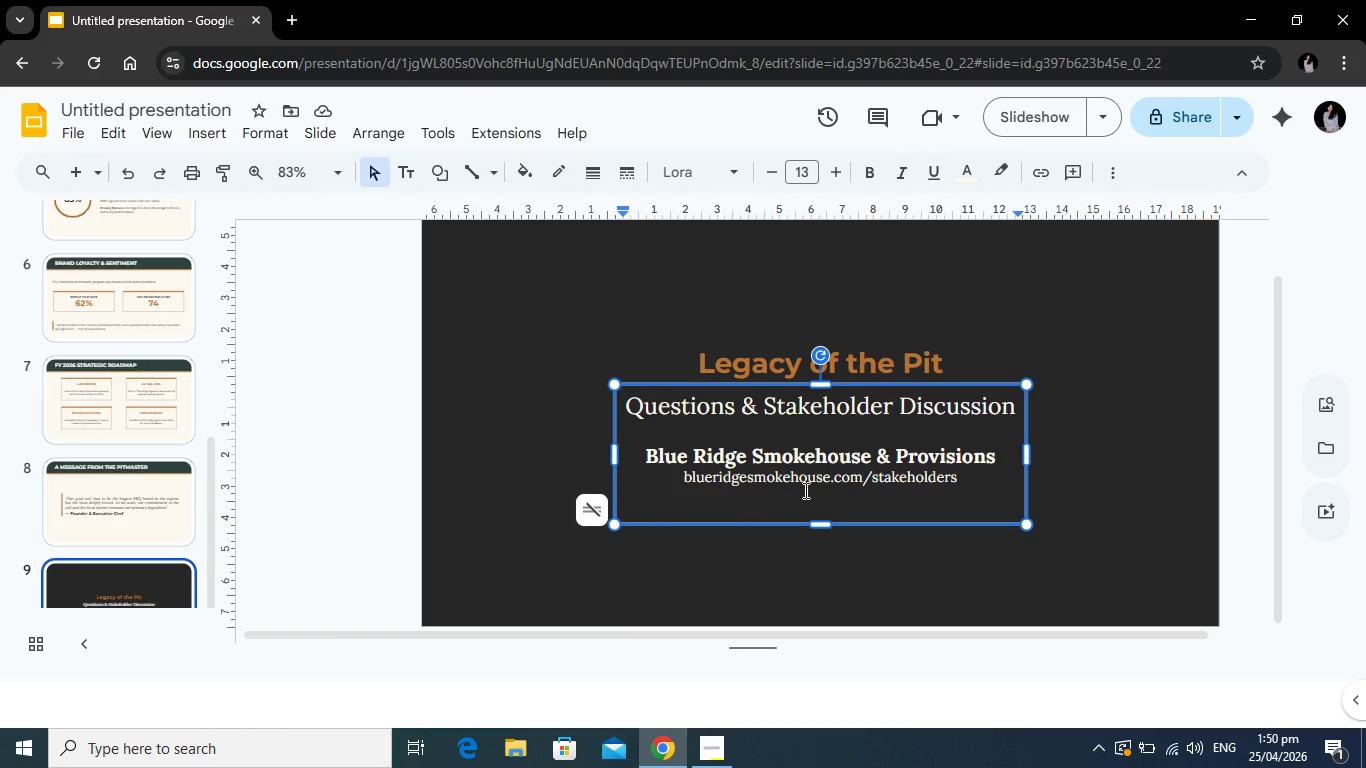 
left_click([899, 487])
 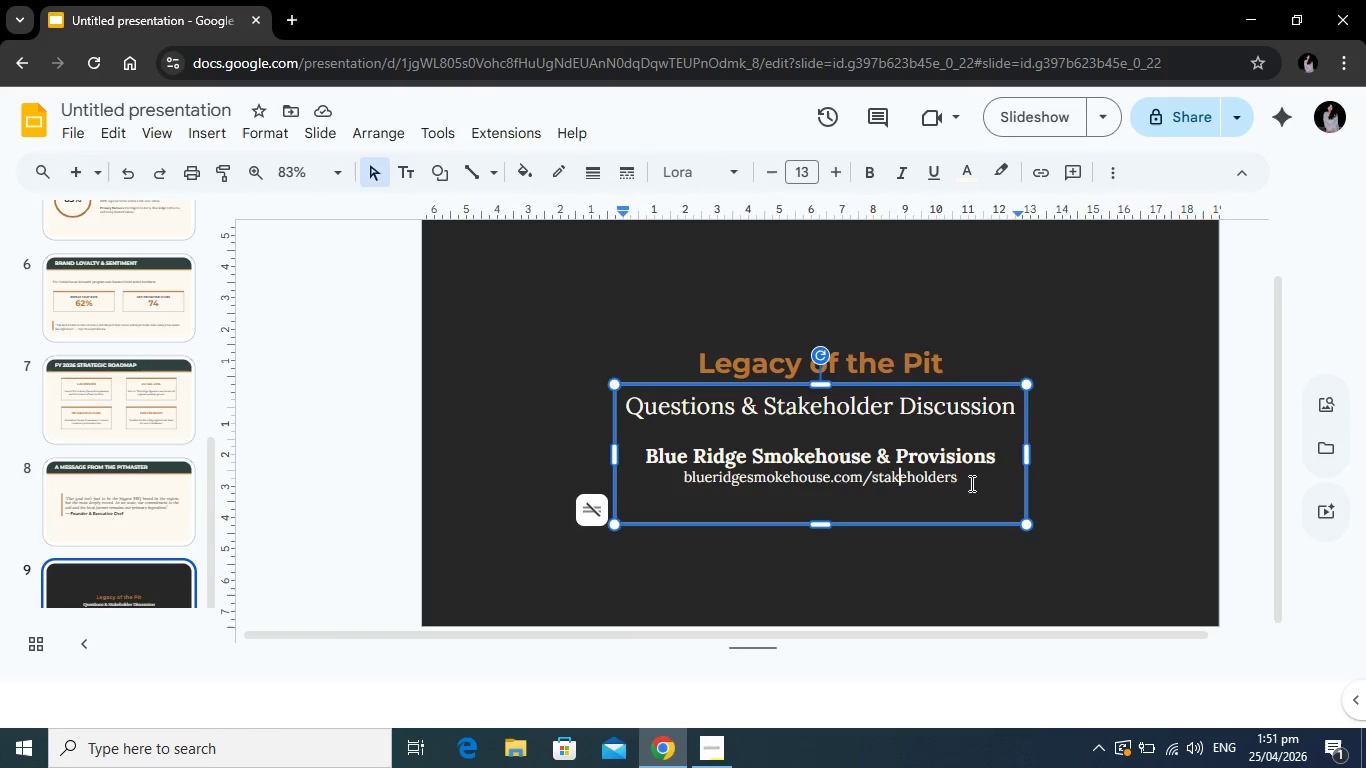 
left_click([986, 477])
 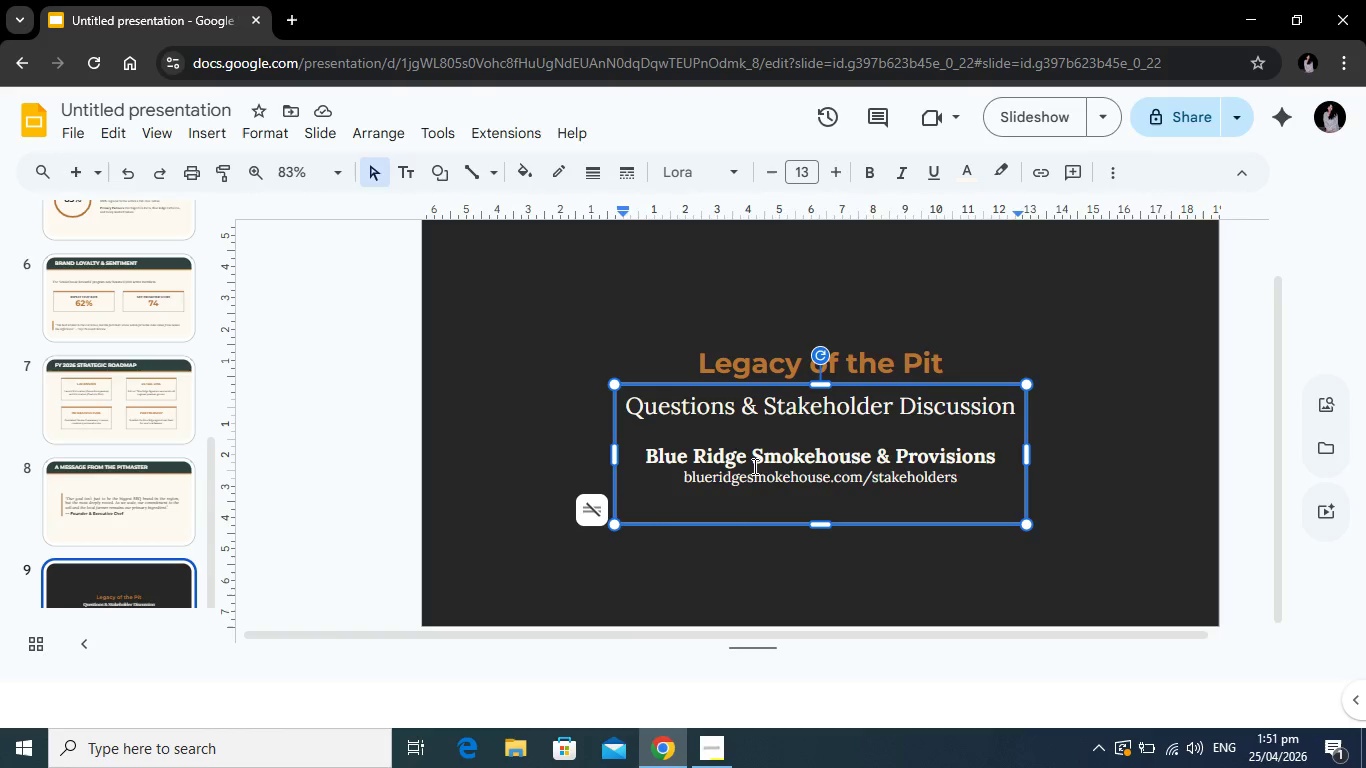 
left_click([771, 465])
 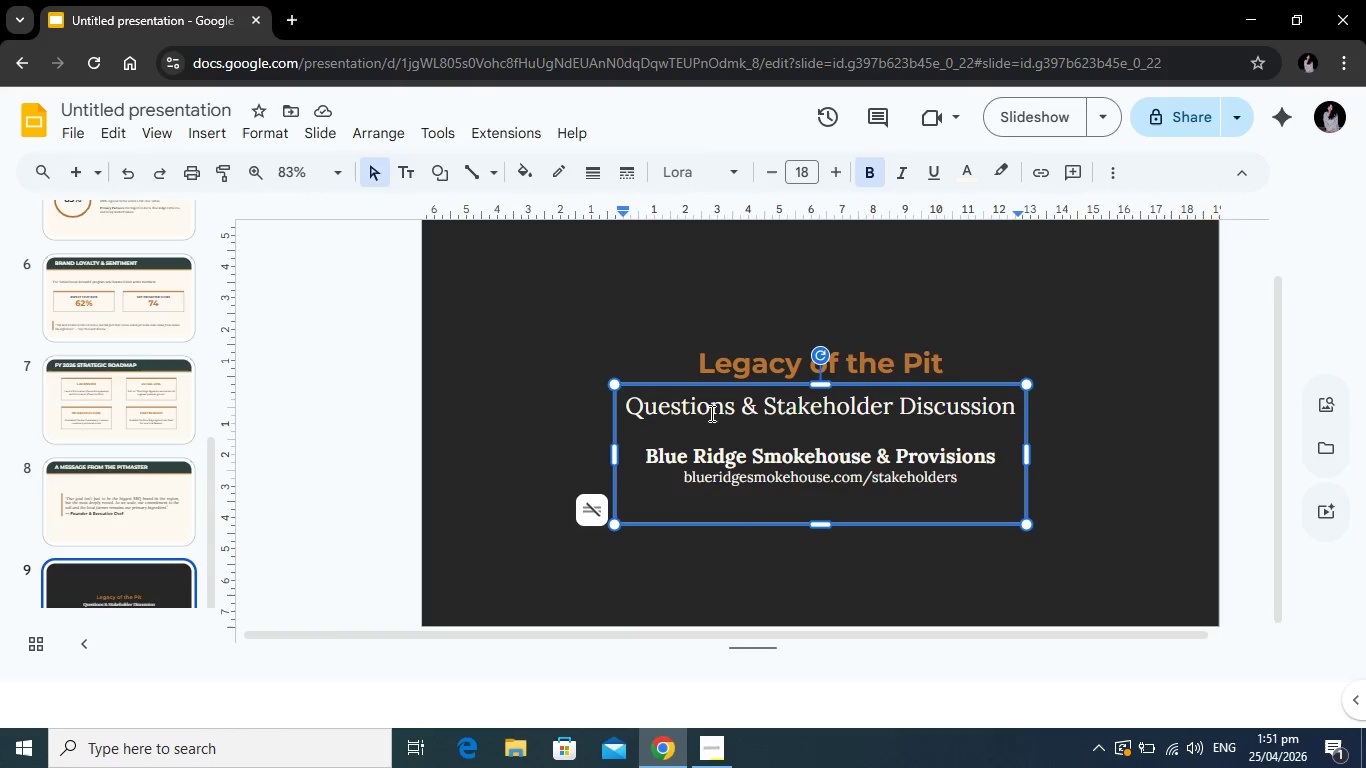 
left_click([710, 413])
 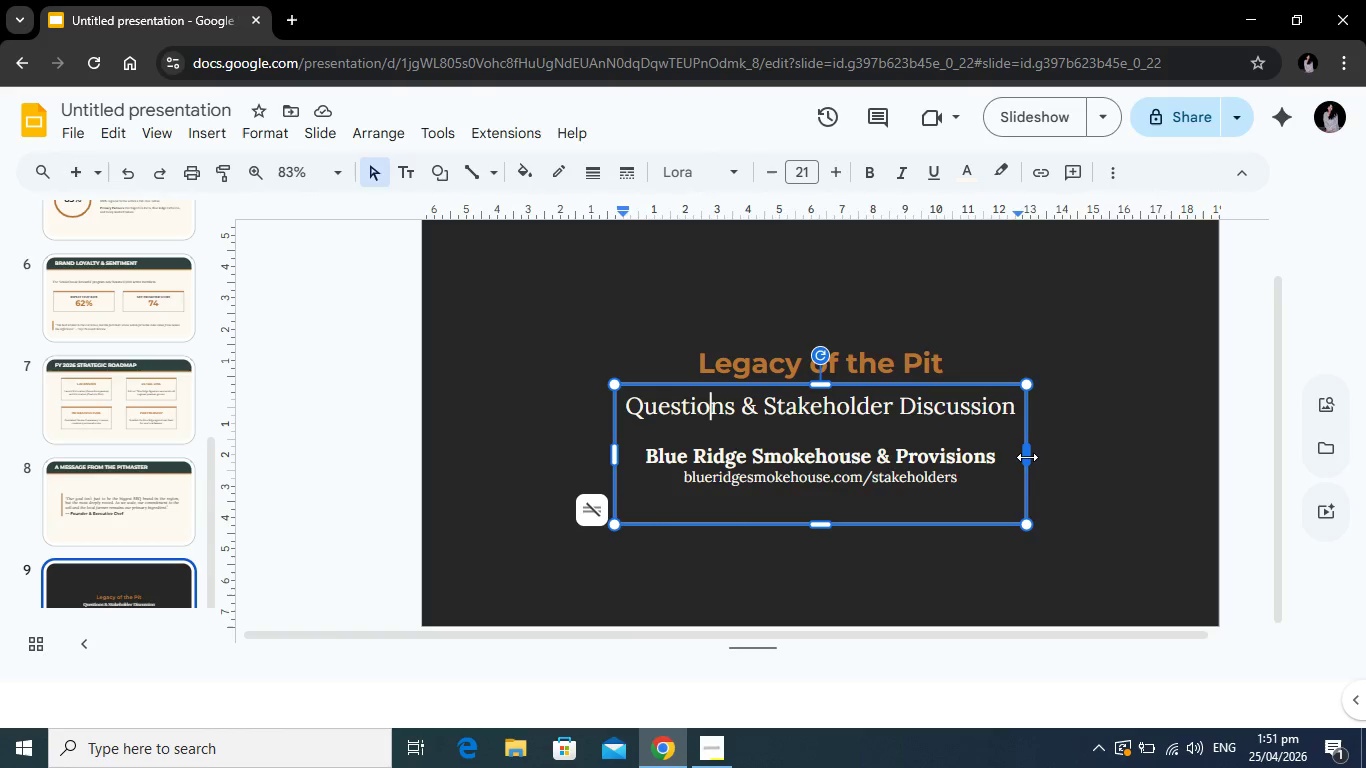 
left_click_drag(start_coordinate=[1027, 457], to_coordinate=[1024, 463])
 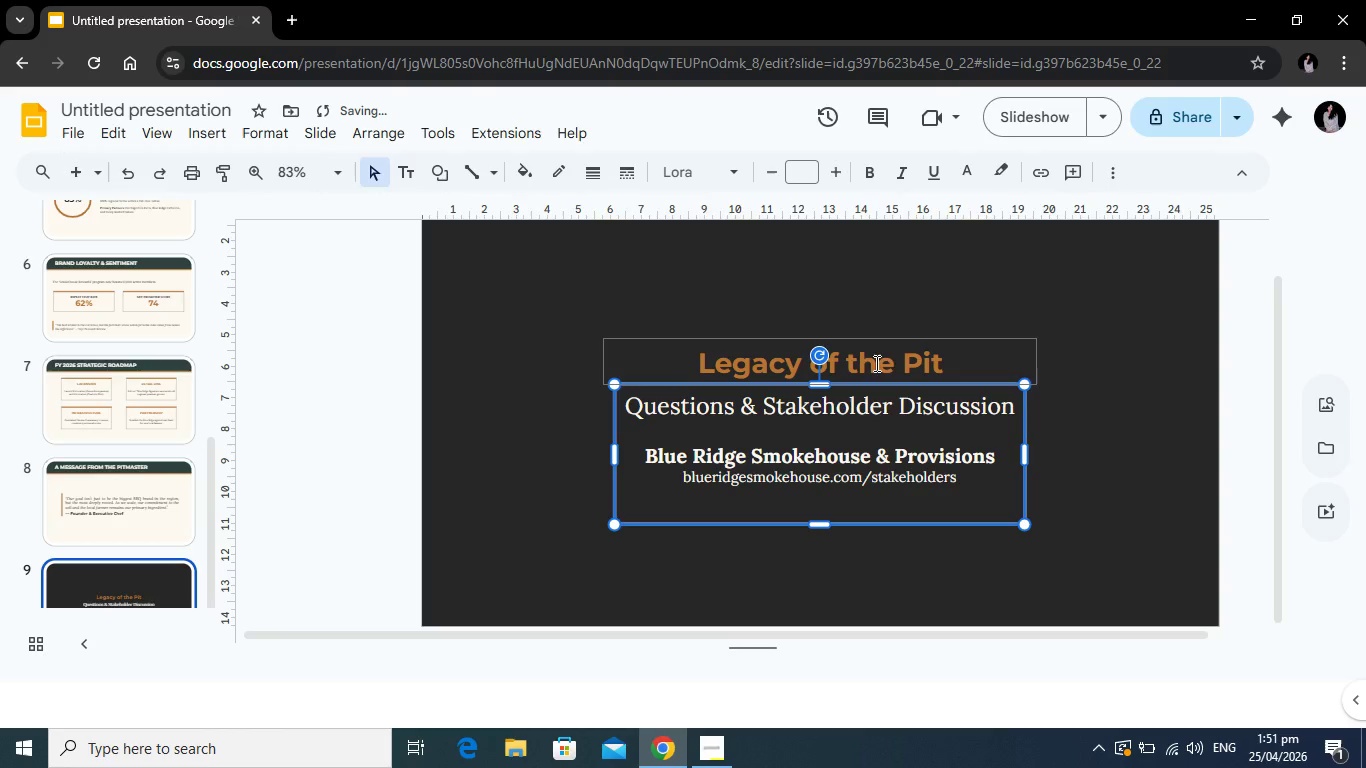 
left_click([875, 363])
 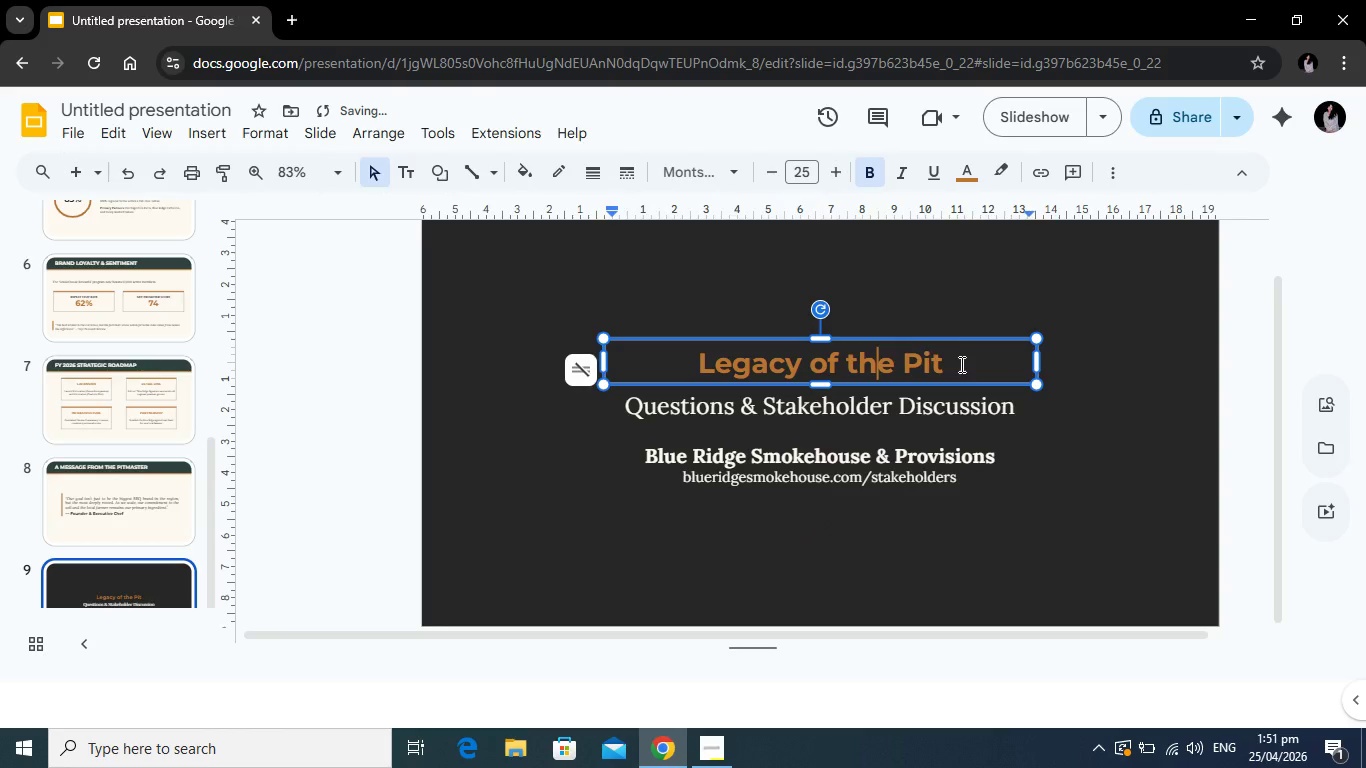 
left_click_drag(start_coordinate=[959, 363], to_coordinate=[683, 364])
 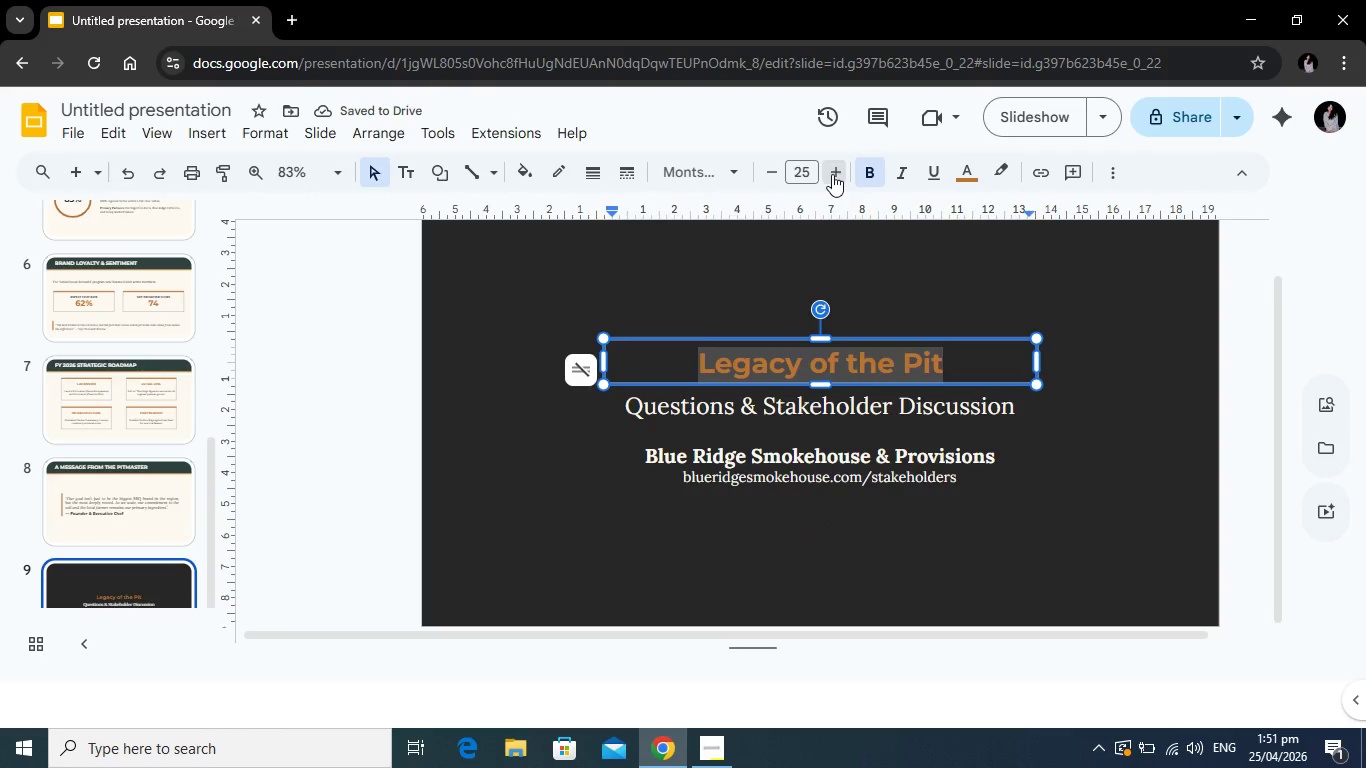 
double_click([831, 174])
 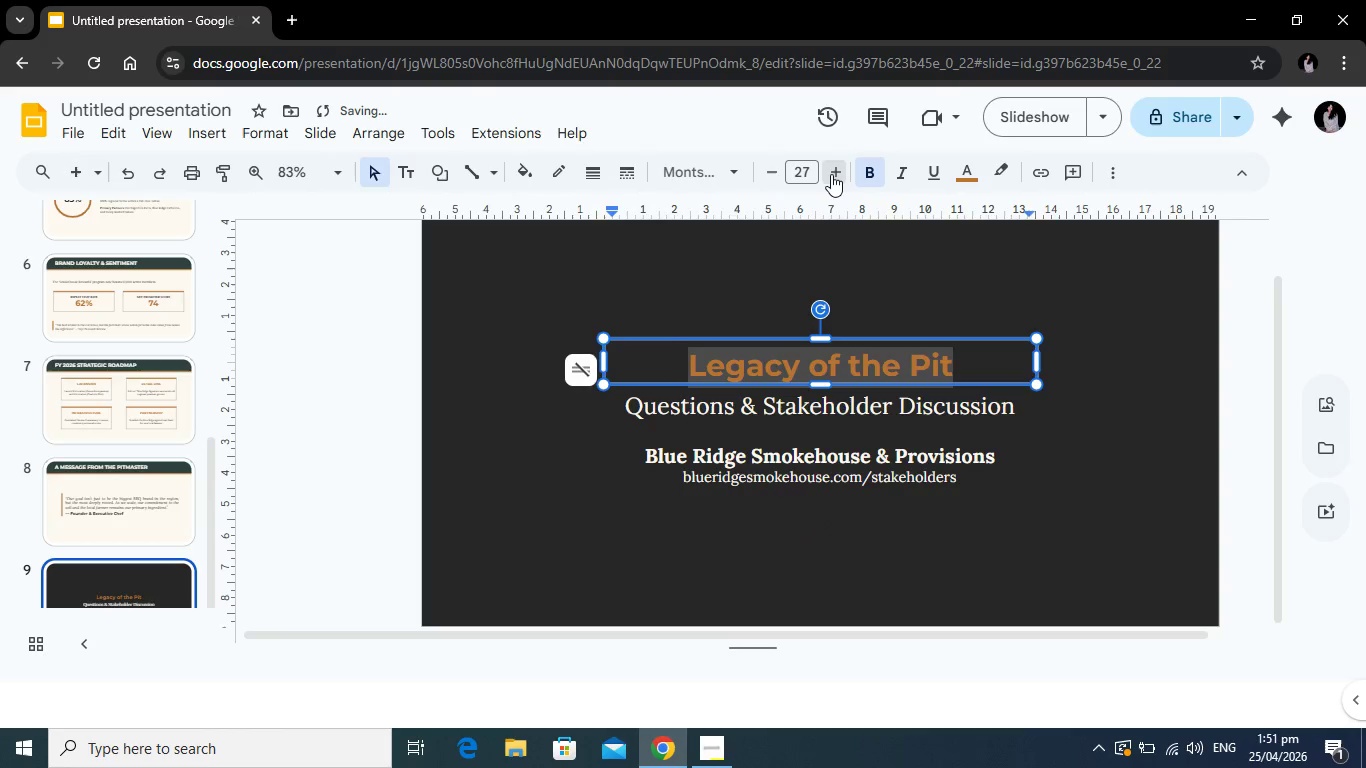 
triple_click([831, 174])
 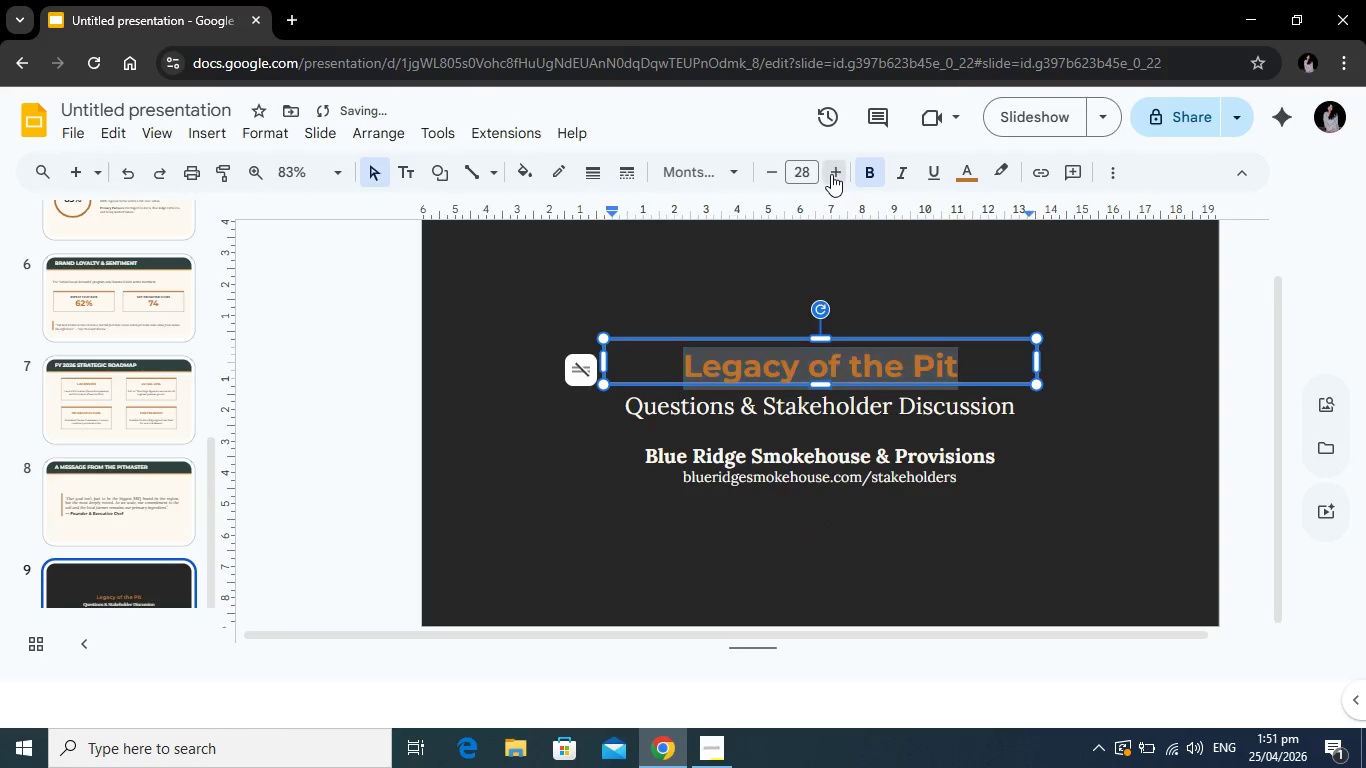 
triple_click([831, 174])
 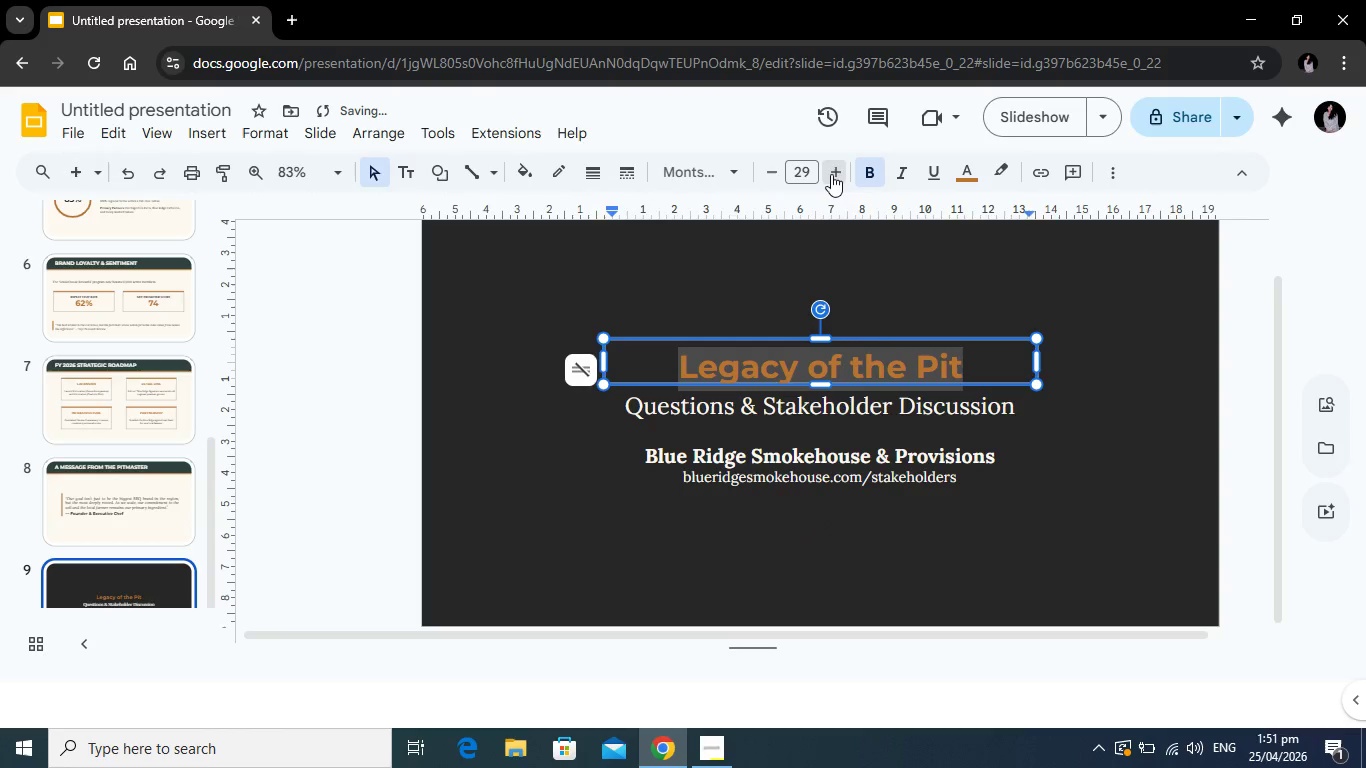 
left_click([831, 174])
 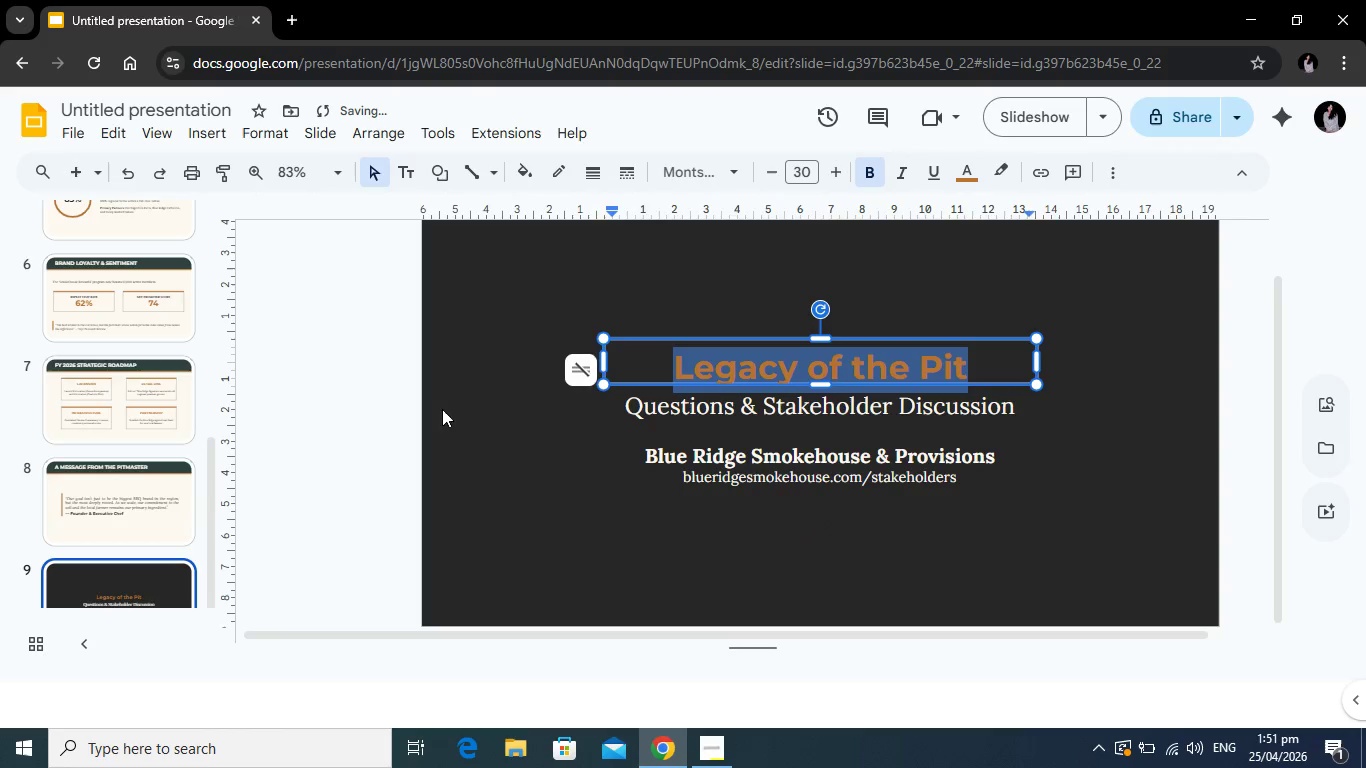 
left_click([383, 439])
 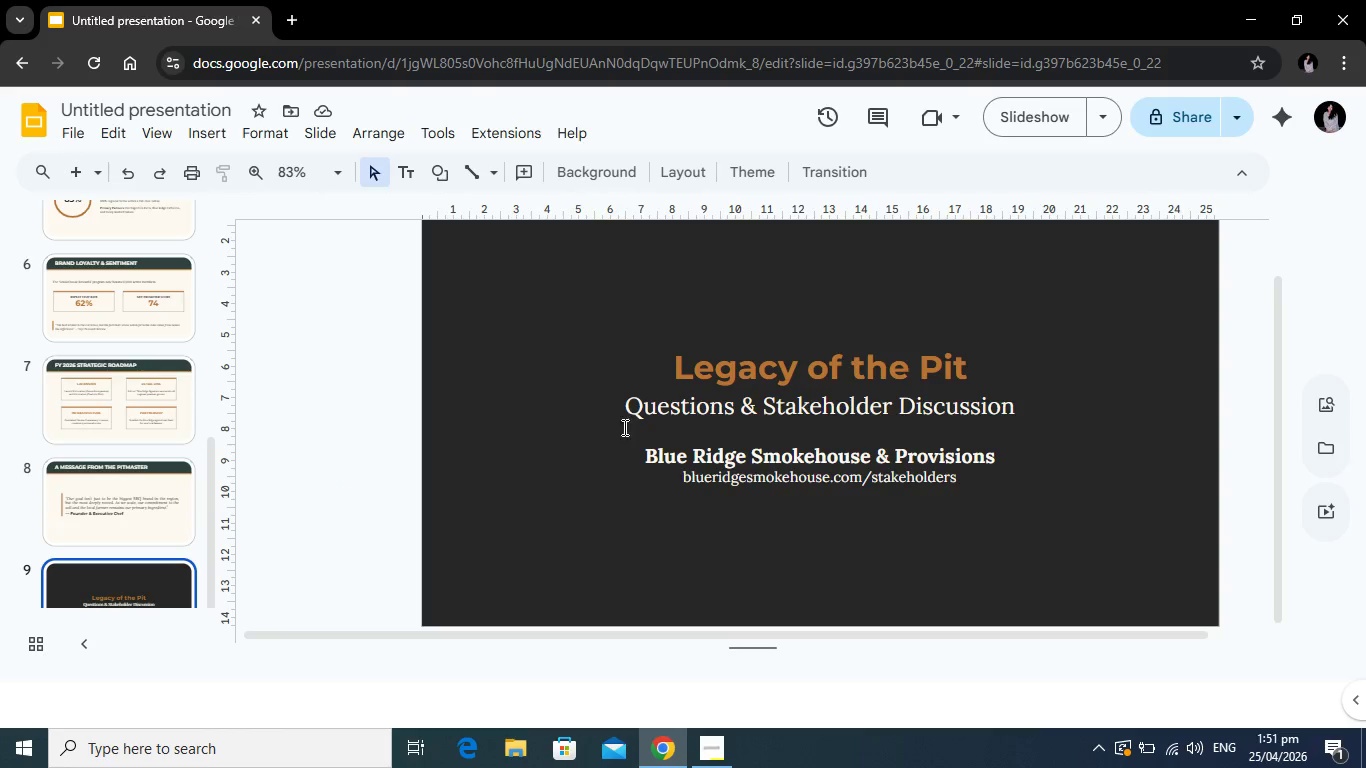 
wait(7.08)
 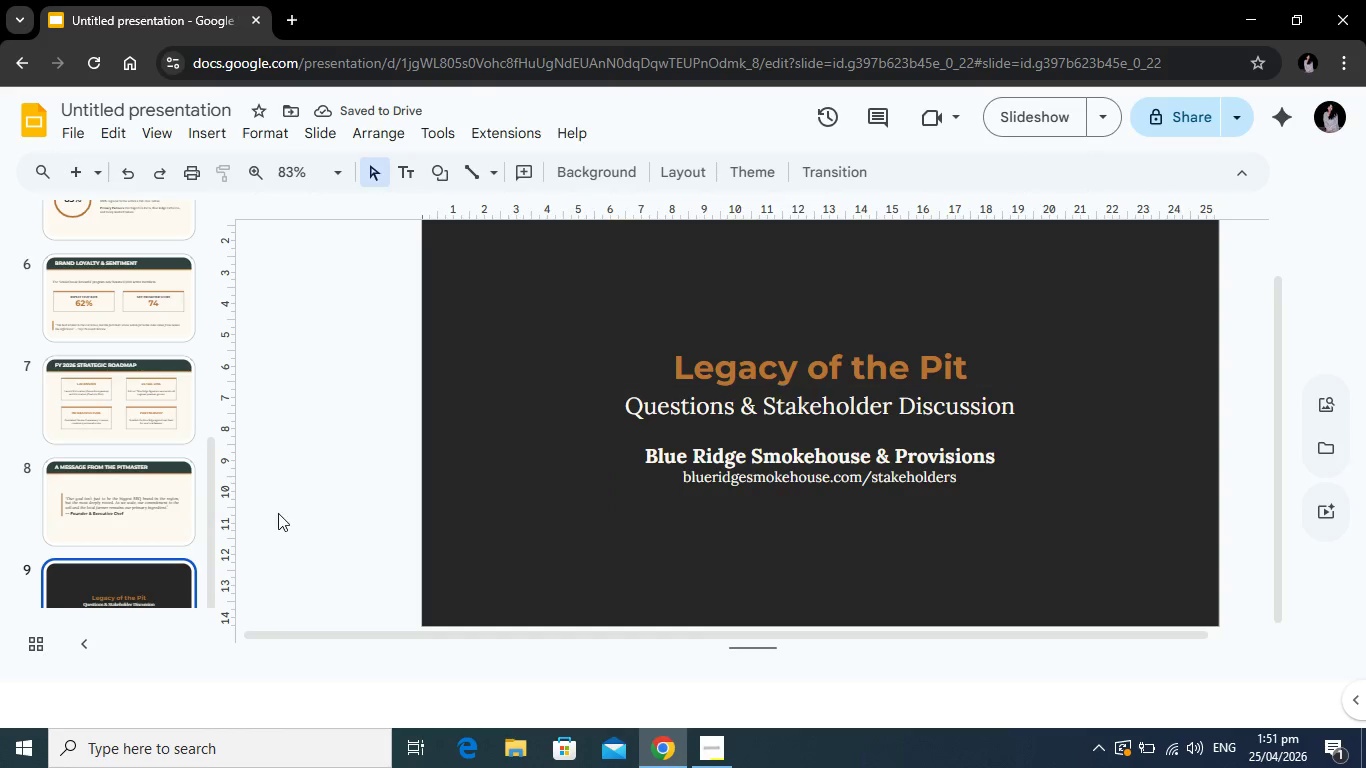 
left_click([729, 402])
 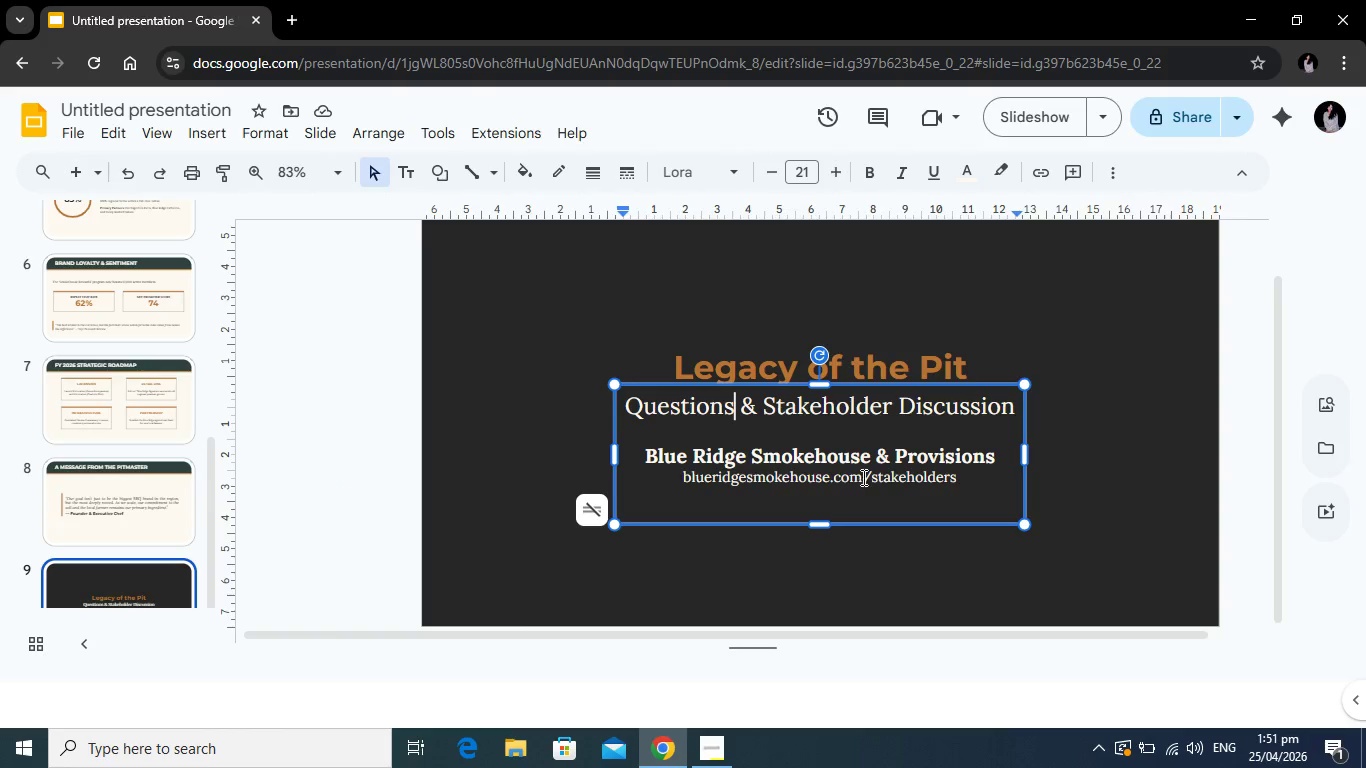 
left_click([862, 466])
 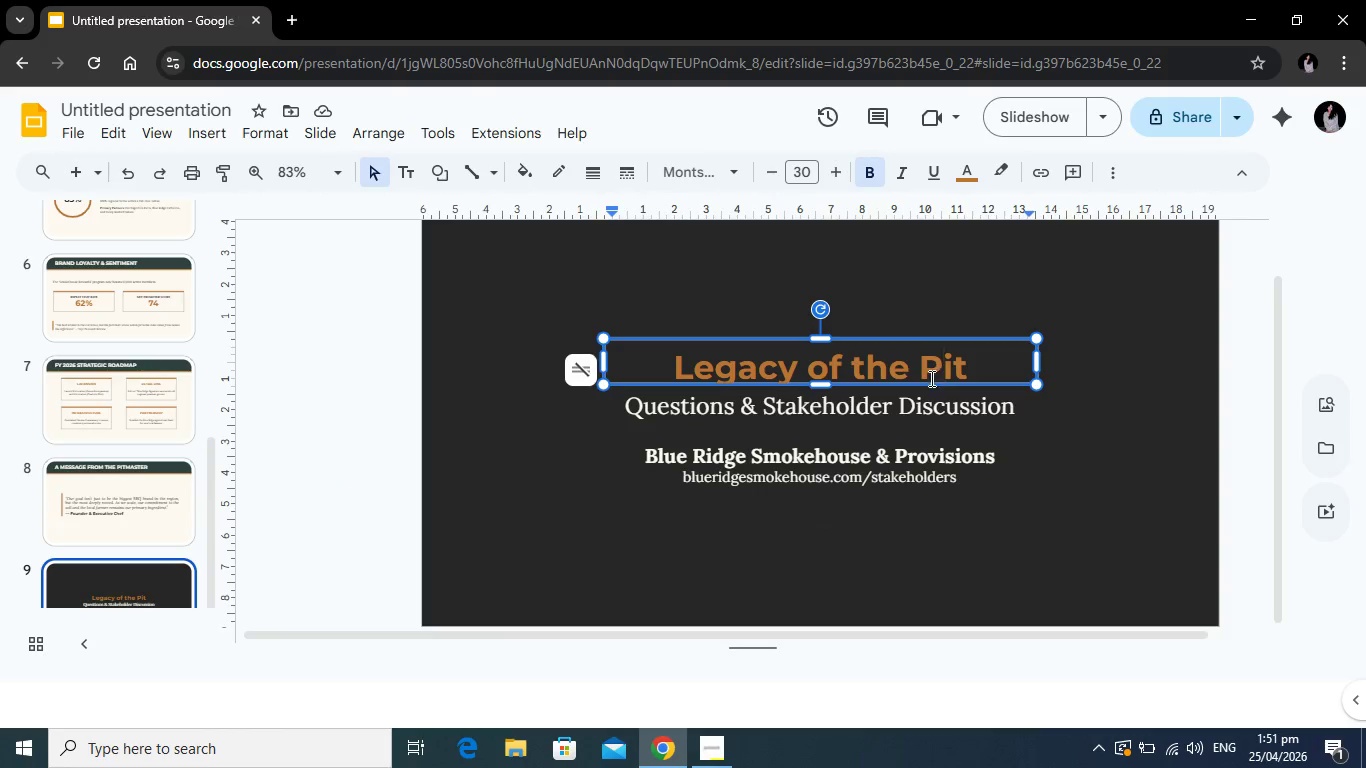 
left_click([868, 439])
 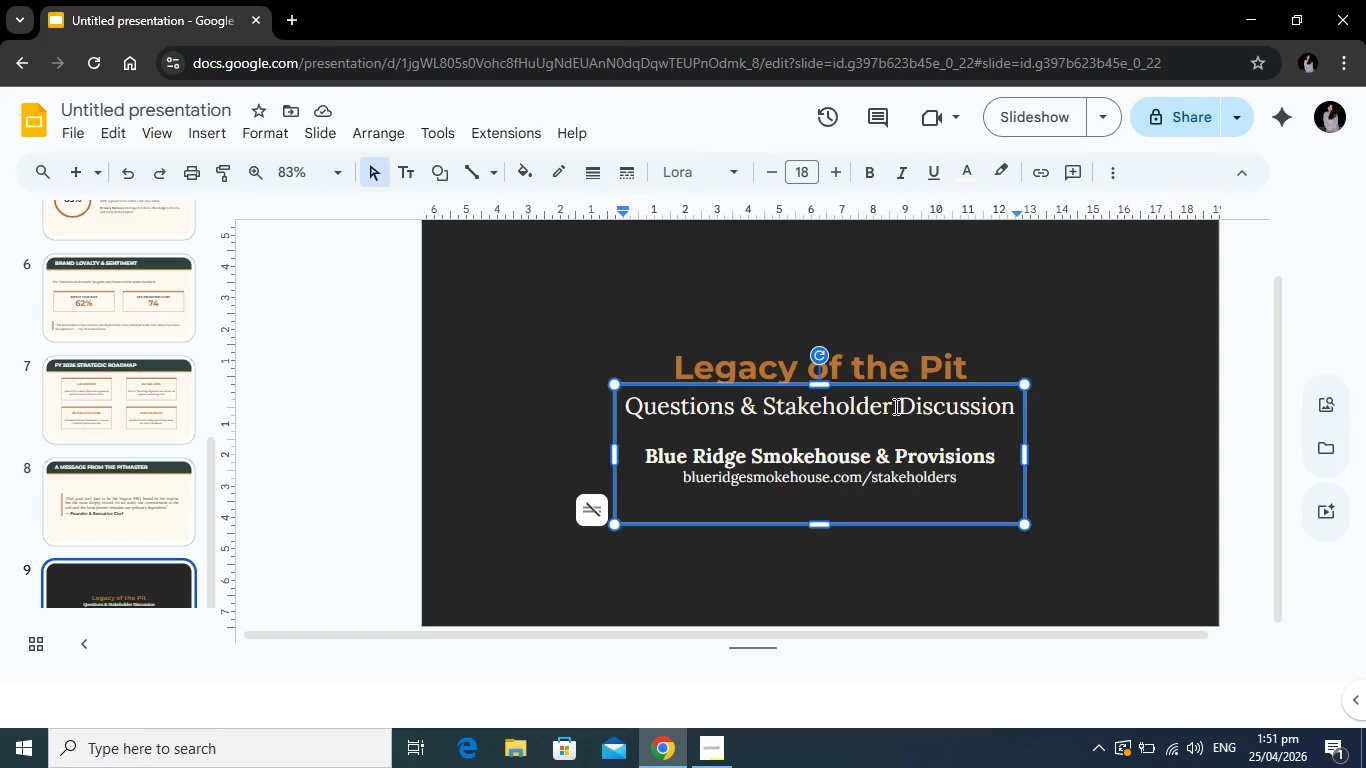 
left_click([894, 406])
 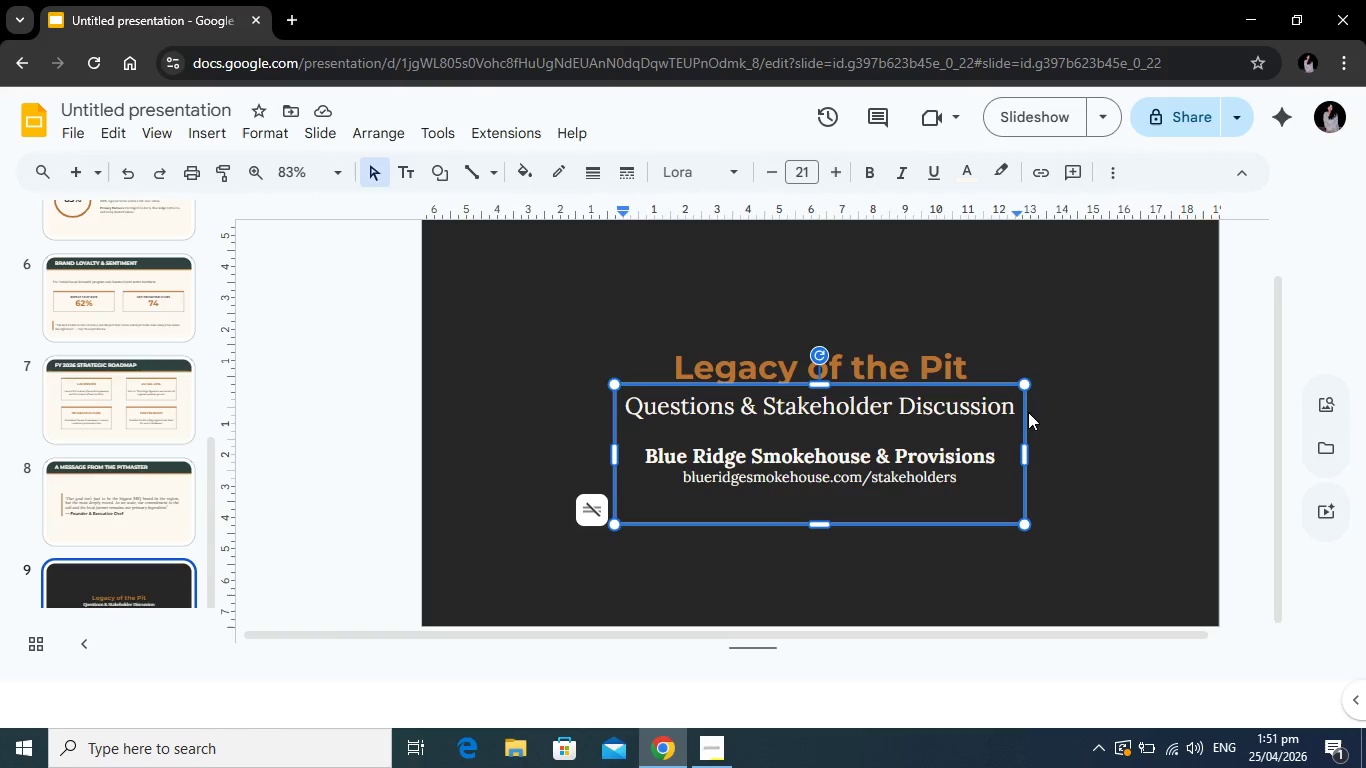 
left_click_drag(start_coordinate=[1015, 409], to_coordinate=[621, 404])
 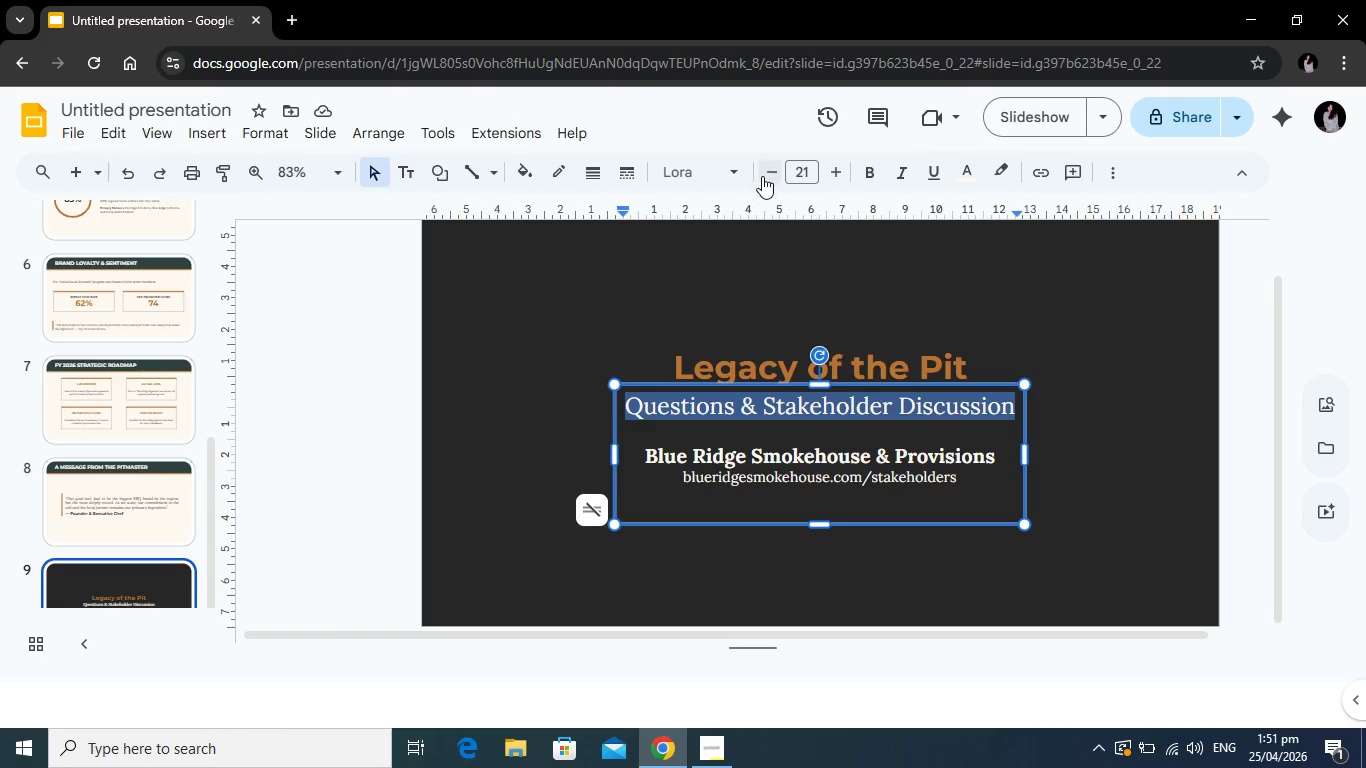 
left_click([762, 176])
 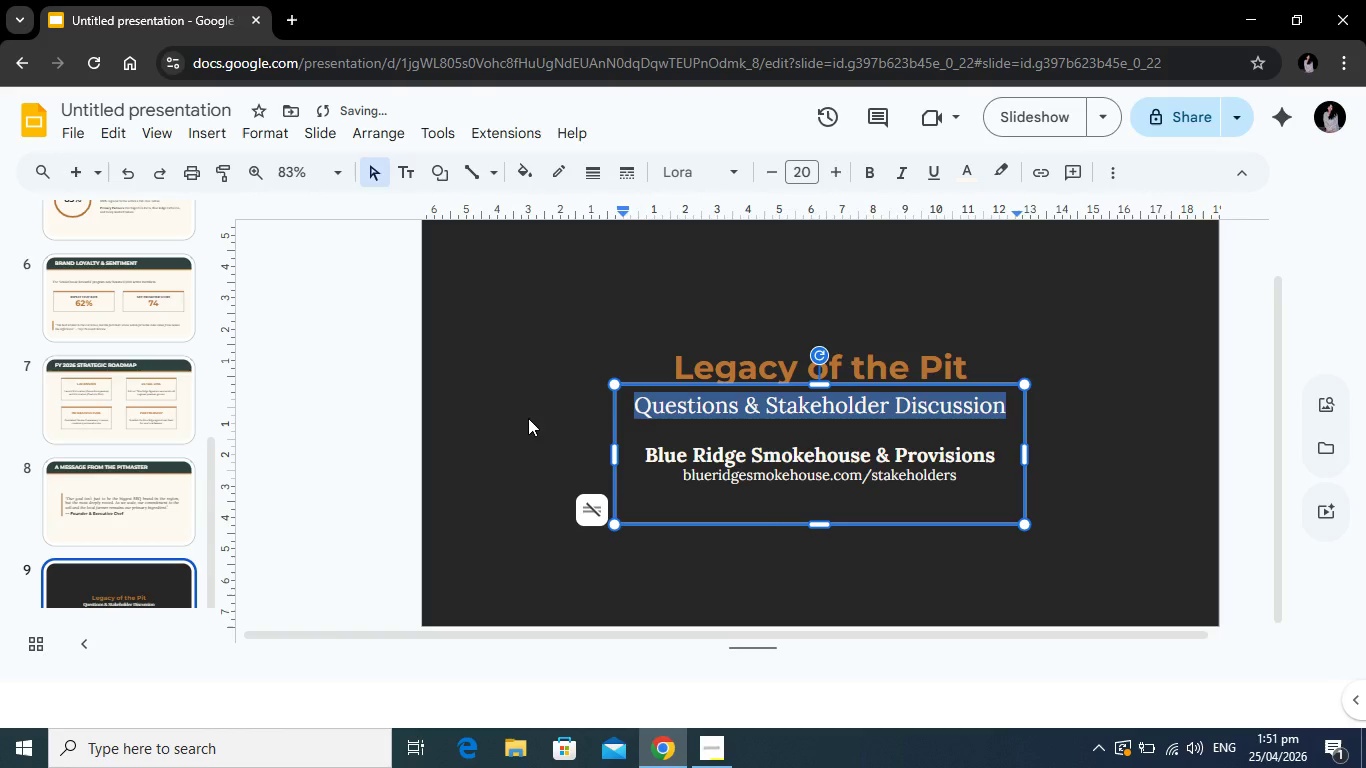 
left_click([528, 418])
 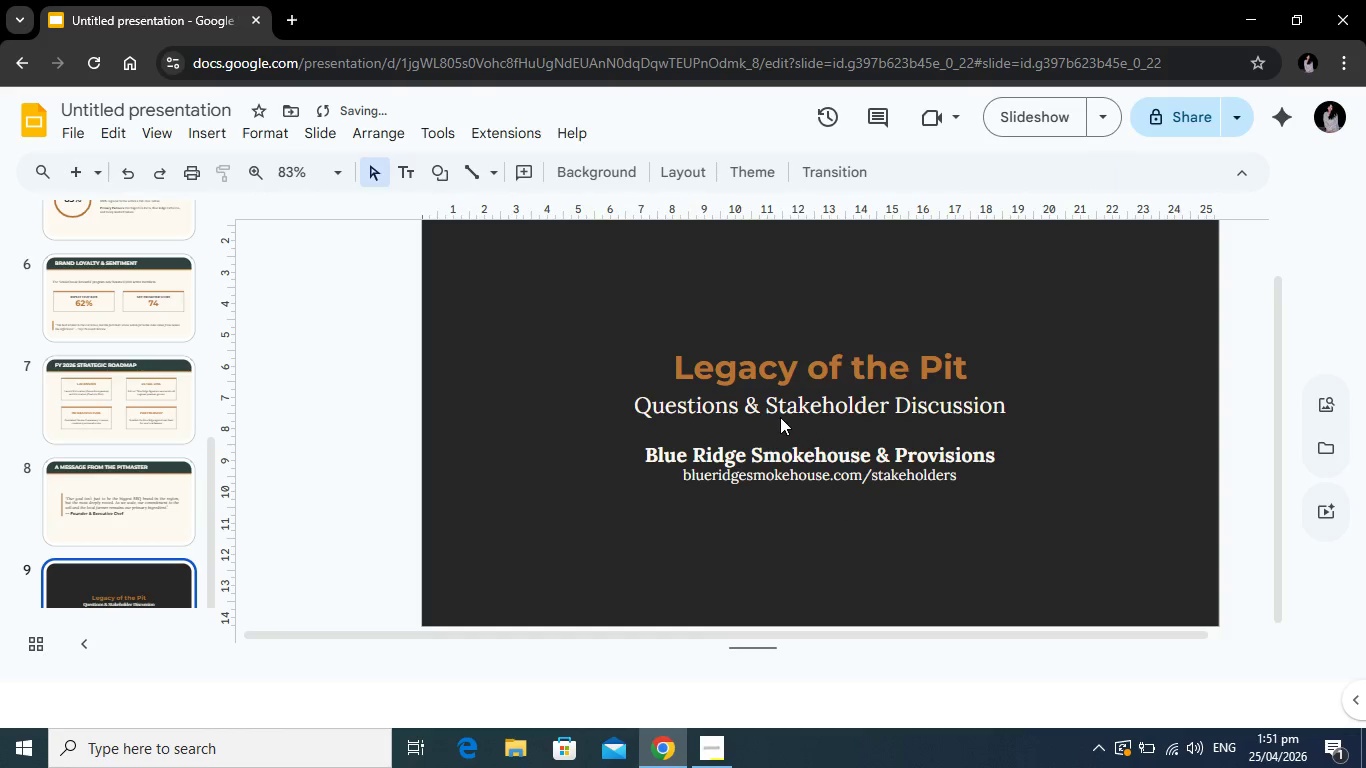 
left_click([783, 414])
 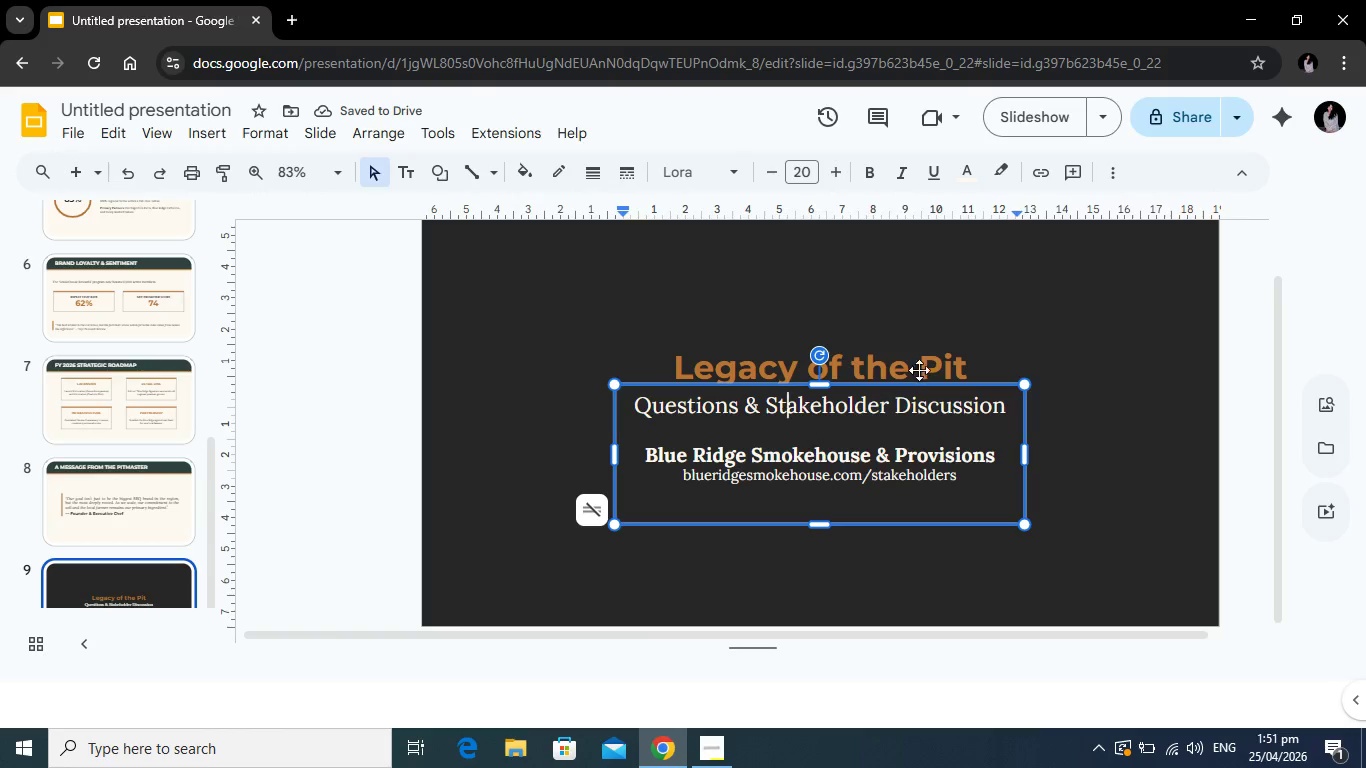 
left_click([919, 364])
 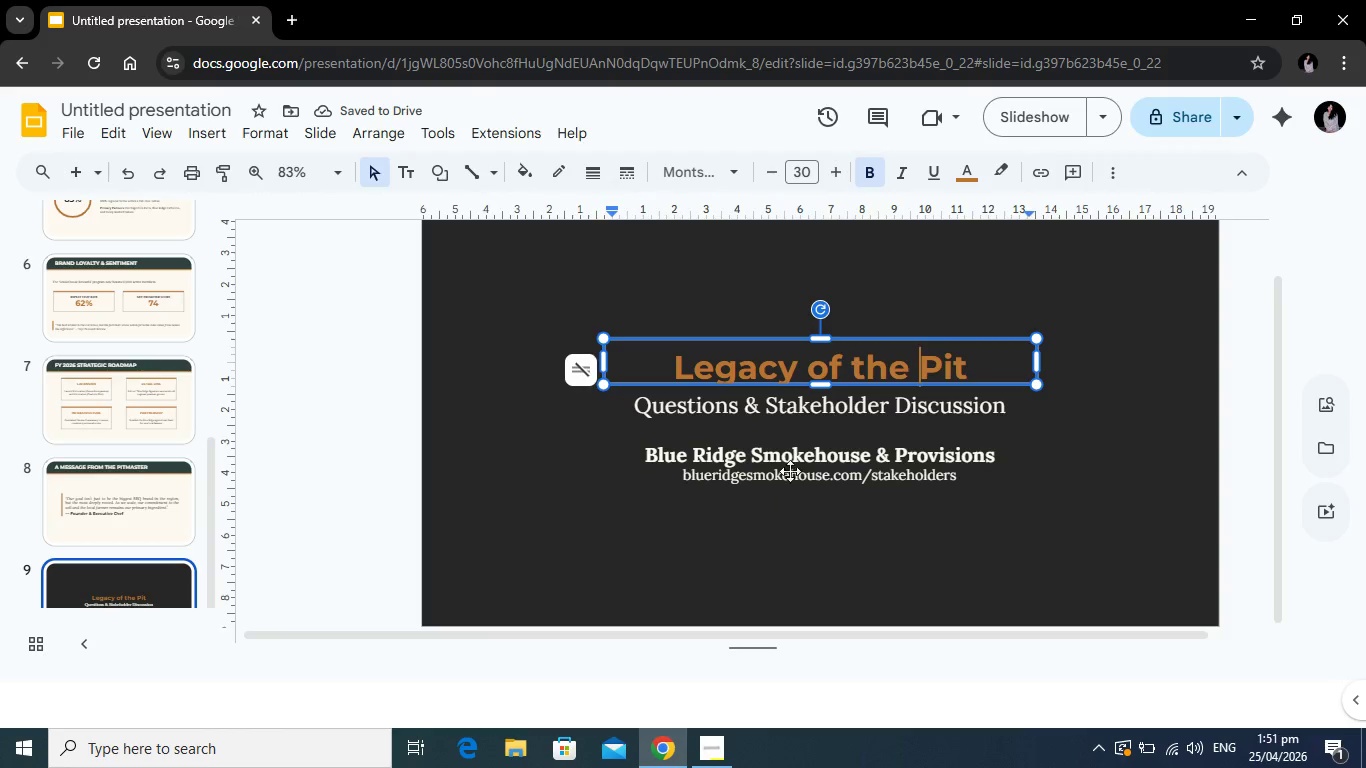 
left_click([802, 456])
 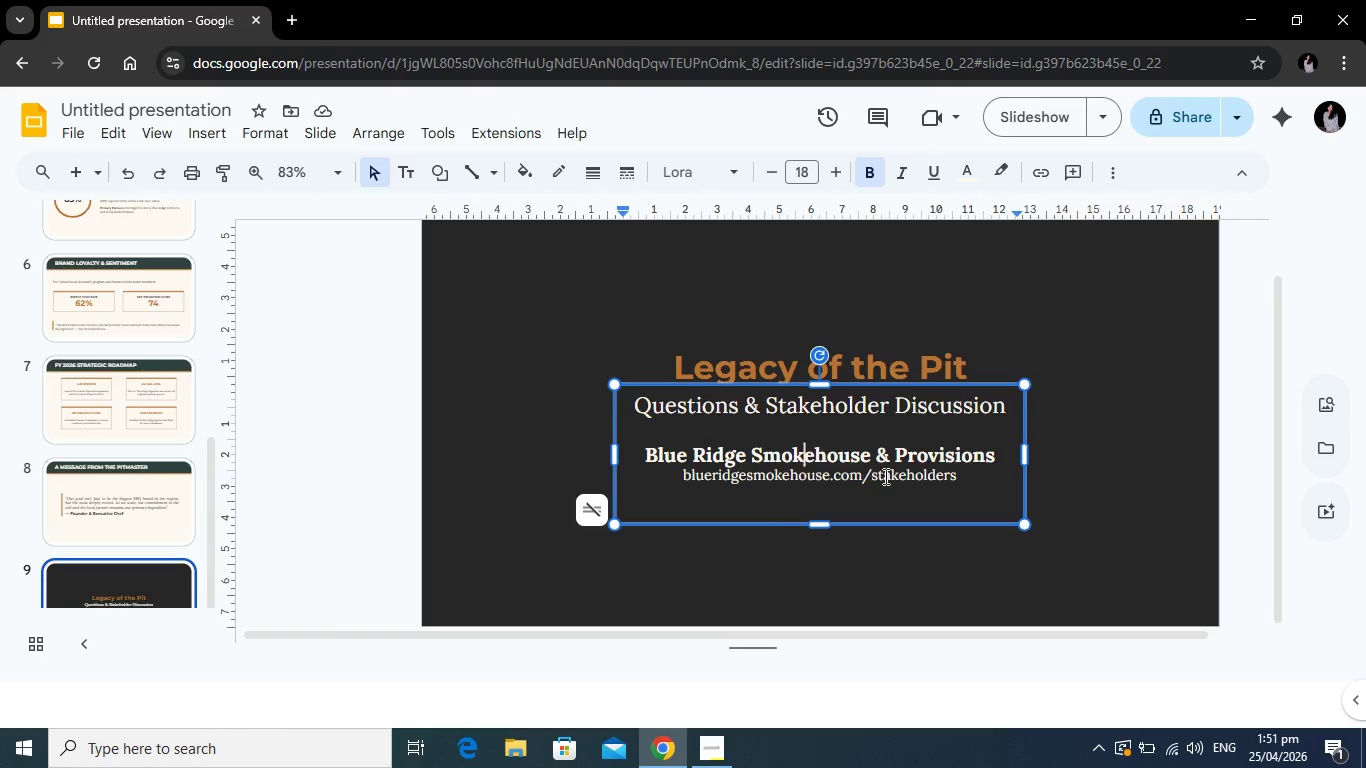 
left_click([859, 479])
 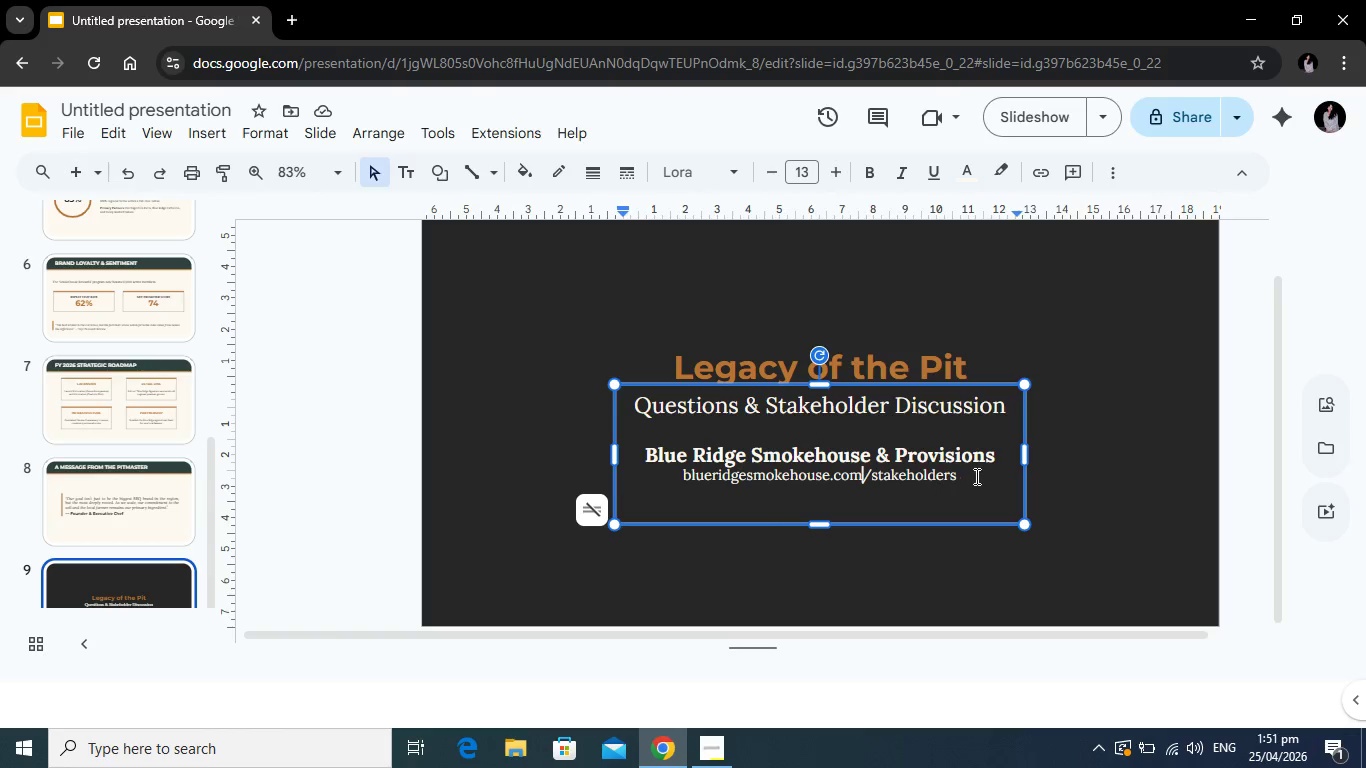 
left_click_drag(start_coordinate=[975, 476], to_coordinate=[679, 474])
 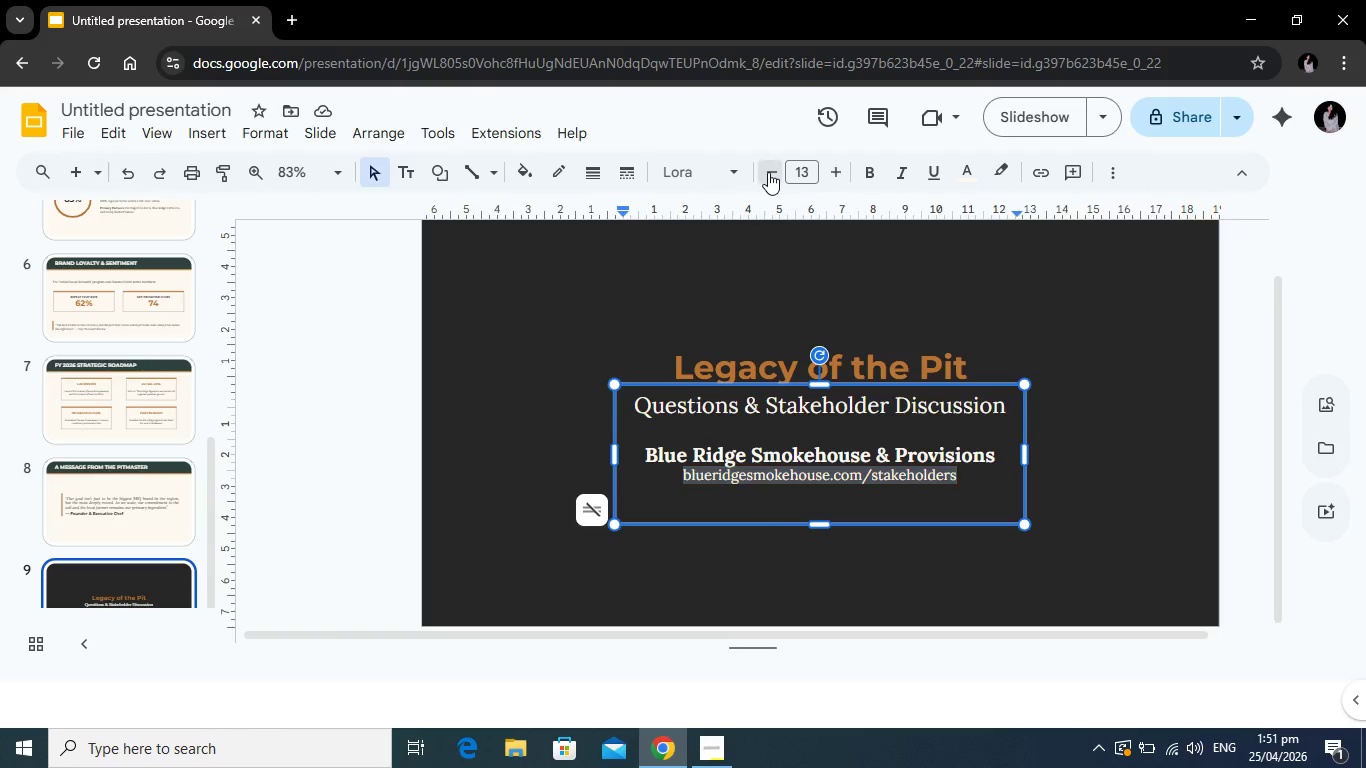 
left_click([768, 172])
 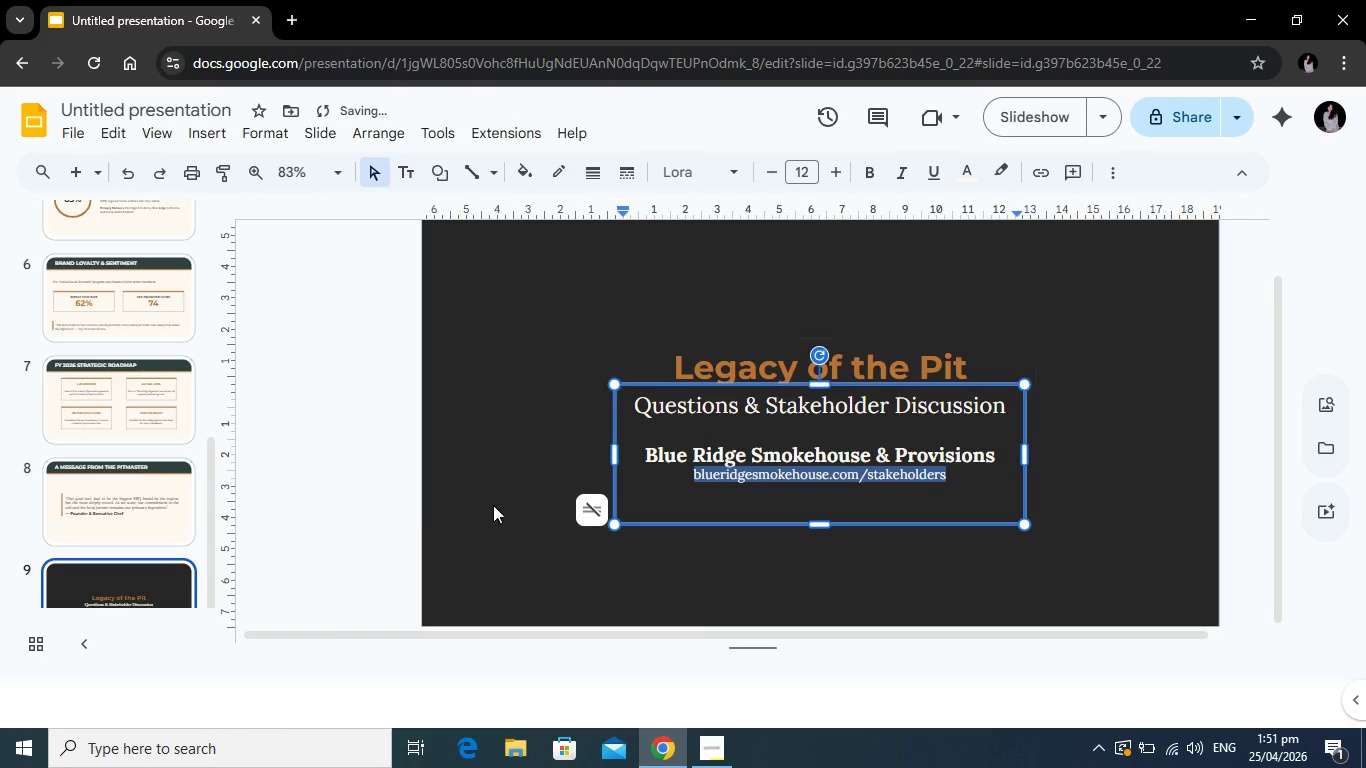 
left_click([348, 528])
 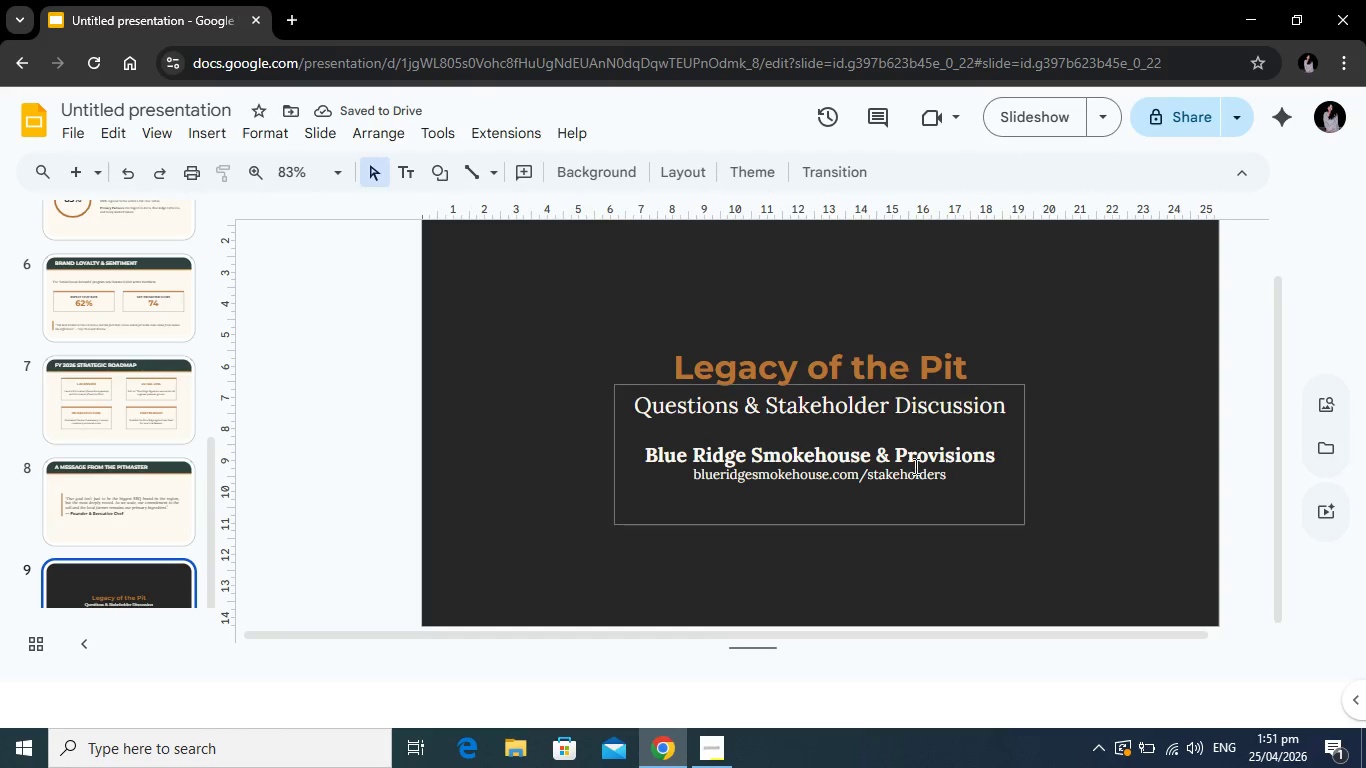 
left_click([917, 459])
 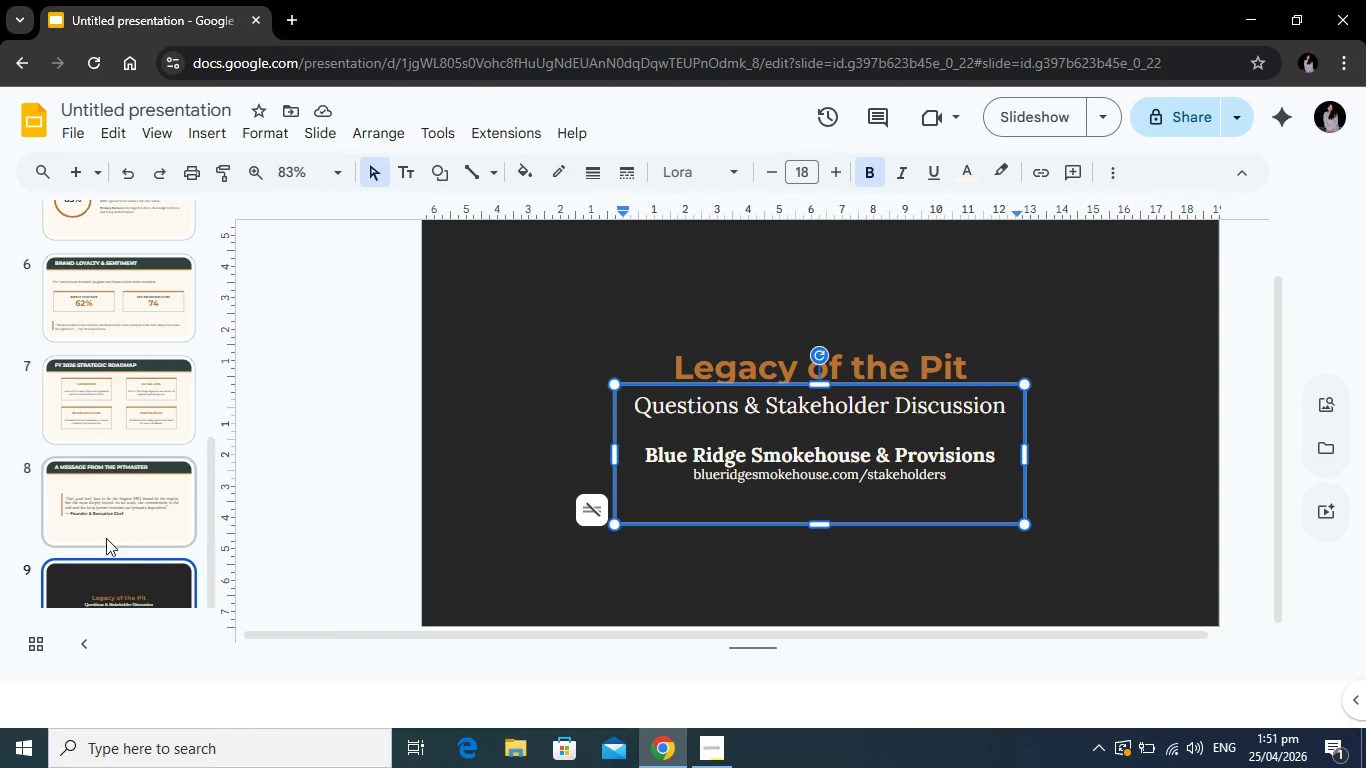 
scroll: coordinate [109, 536], scroll_direction: up, amount: 2.0
 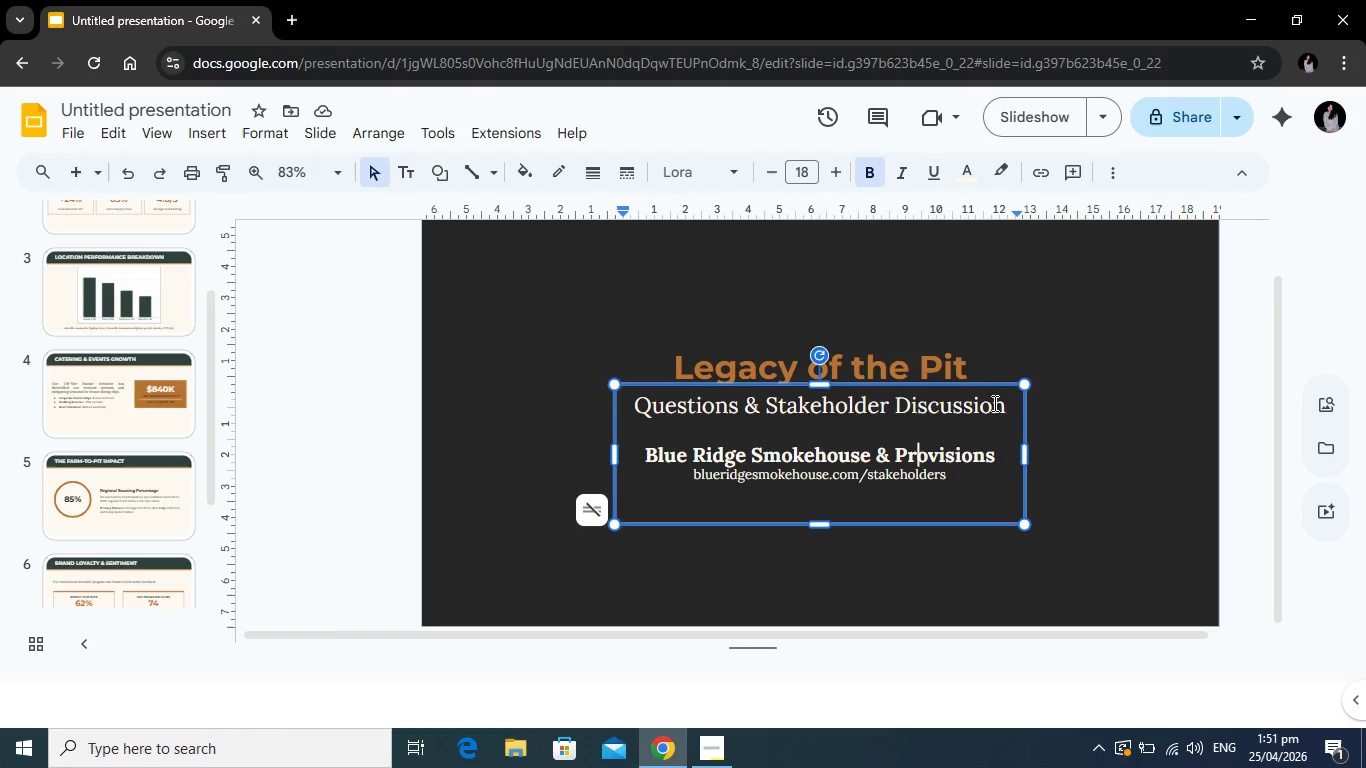 
left_click_drag(start_coordinate=[1000, 451], to_coordinate=[642, 459])
 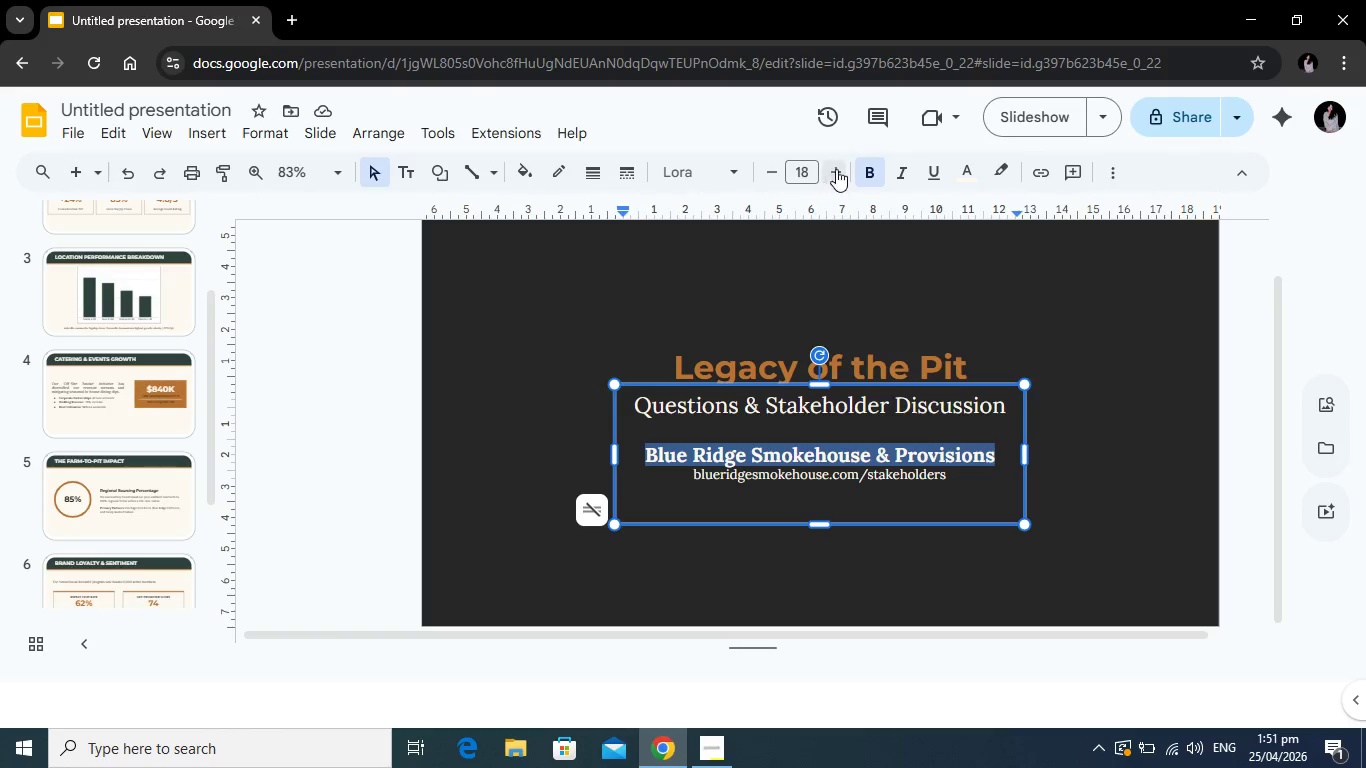 
left_click([840, 169])
 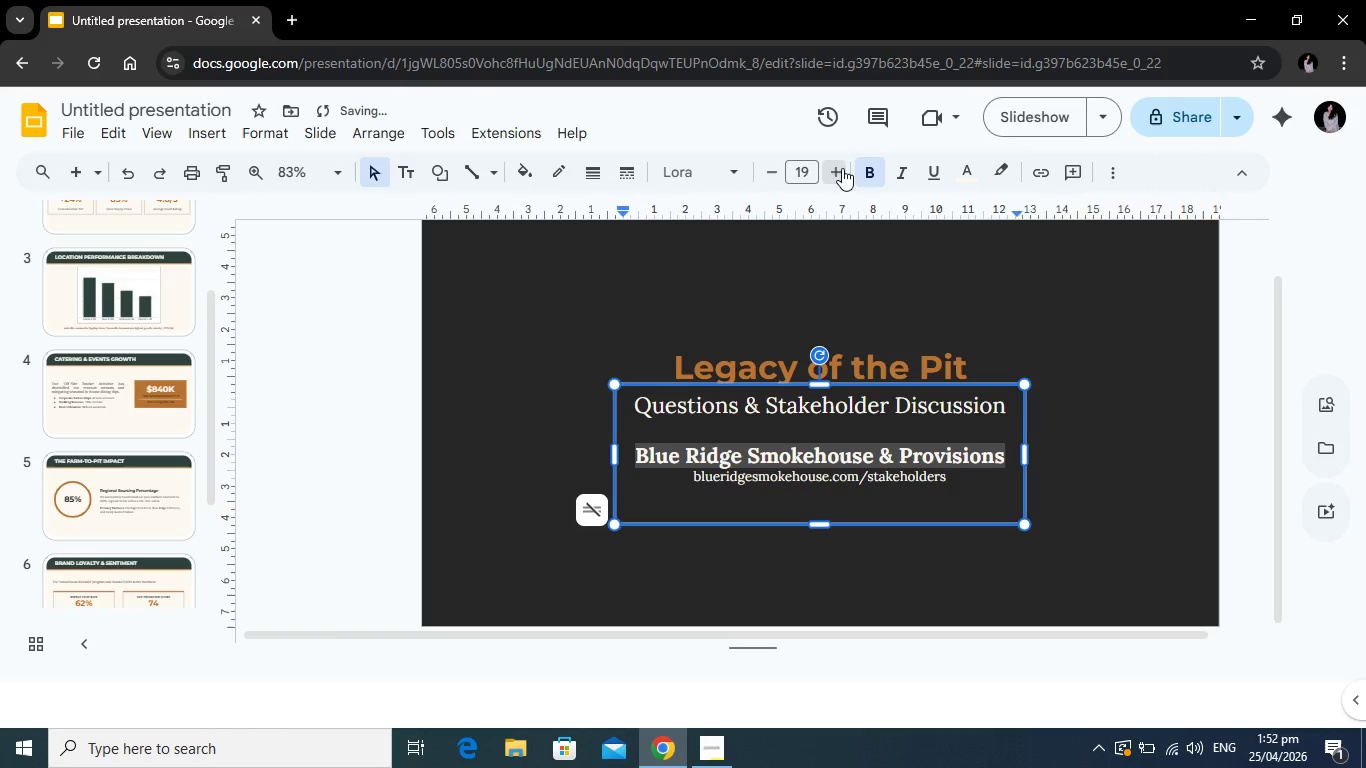 
left_click([842, 168])
 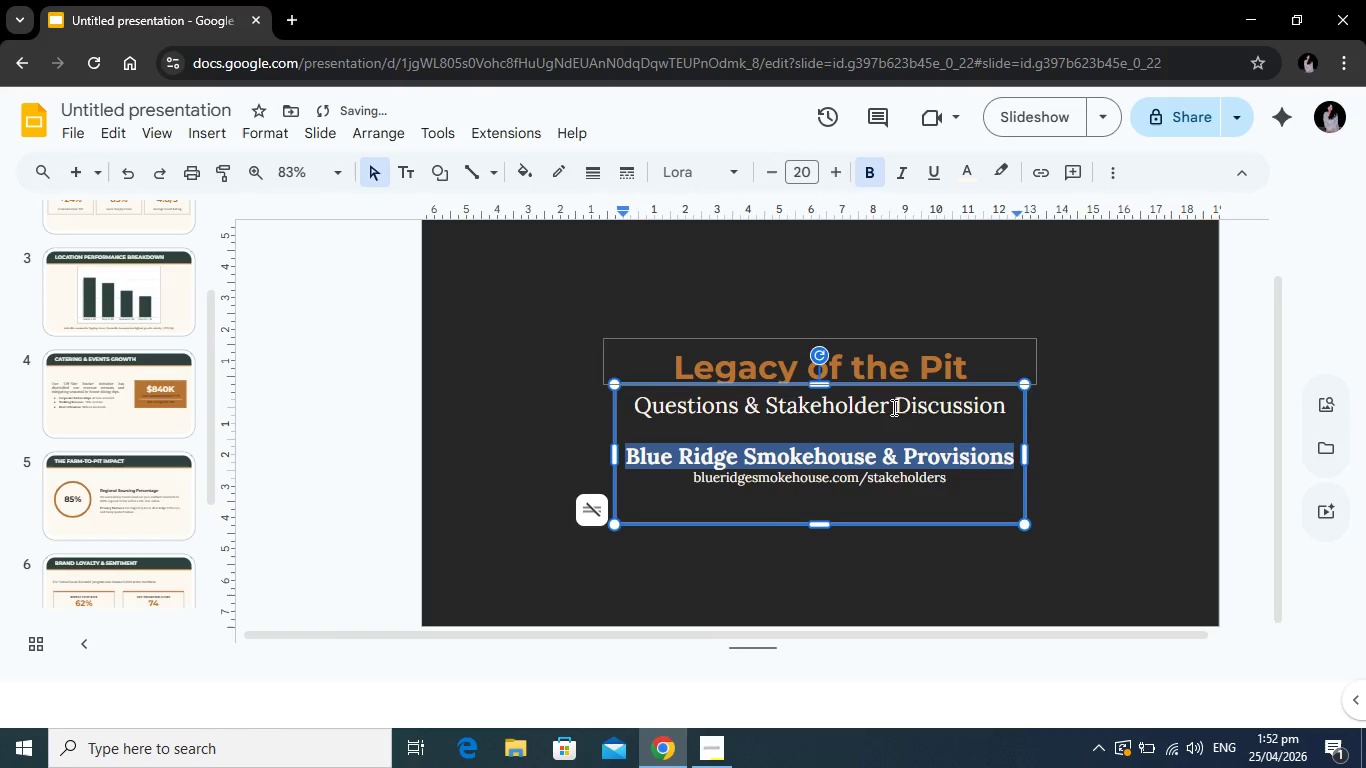 
left_click([889, 414])
 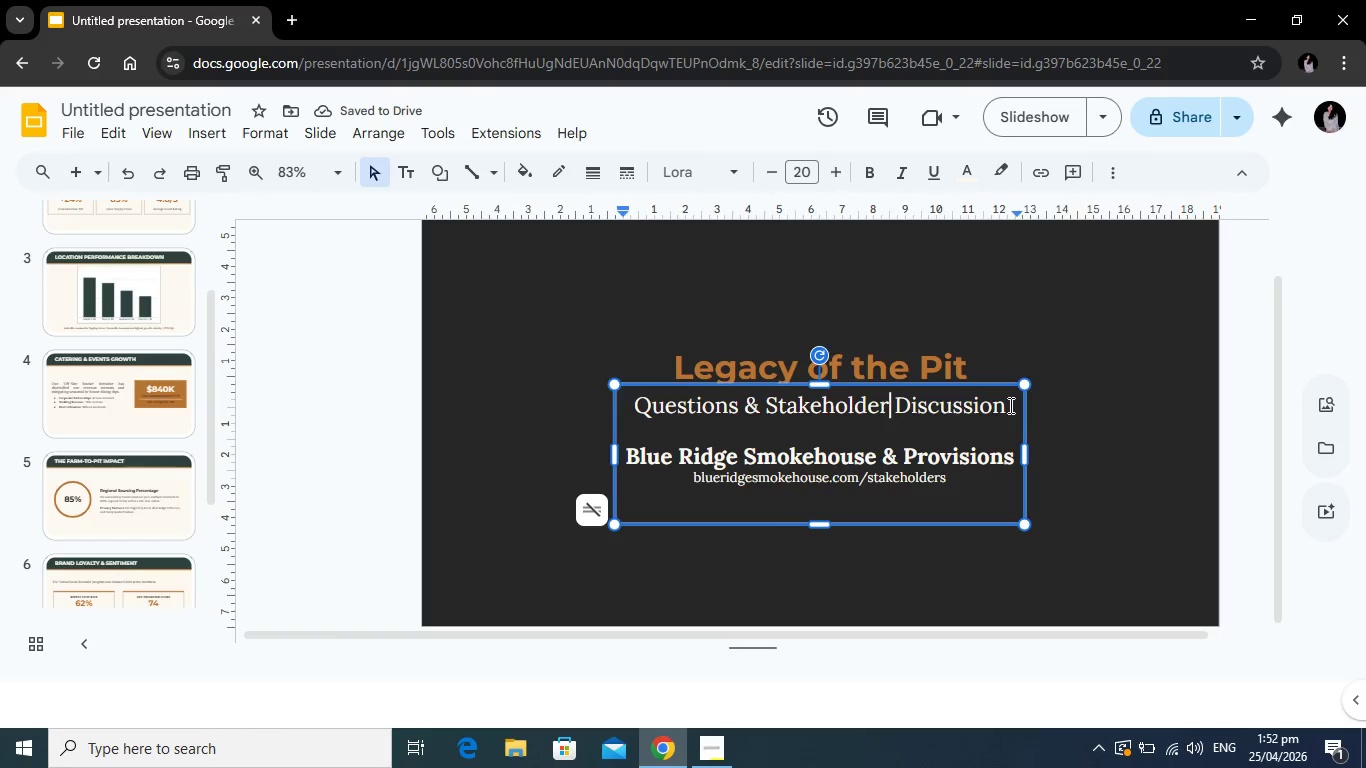 
left_click([1009, 405])
 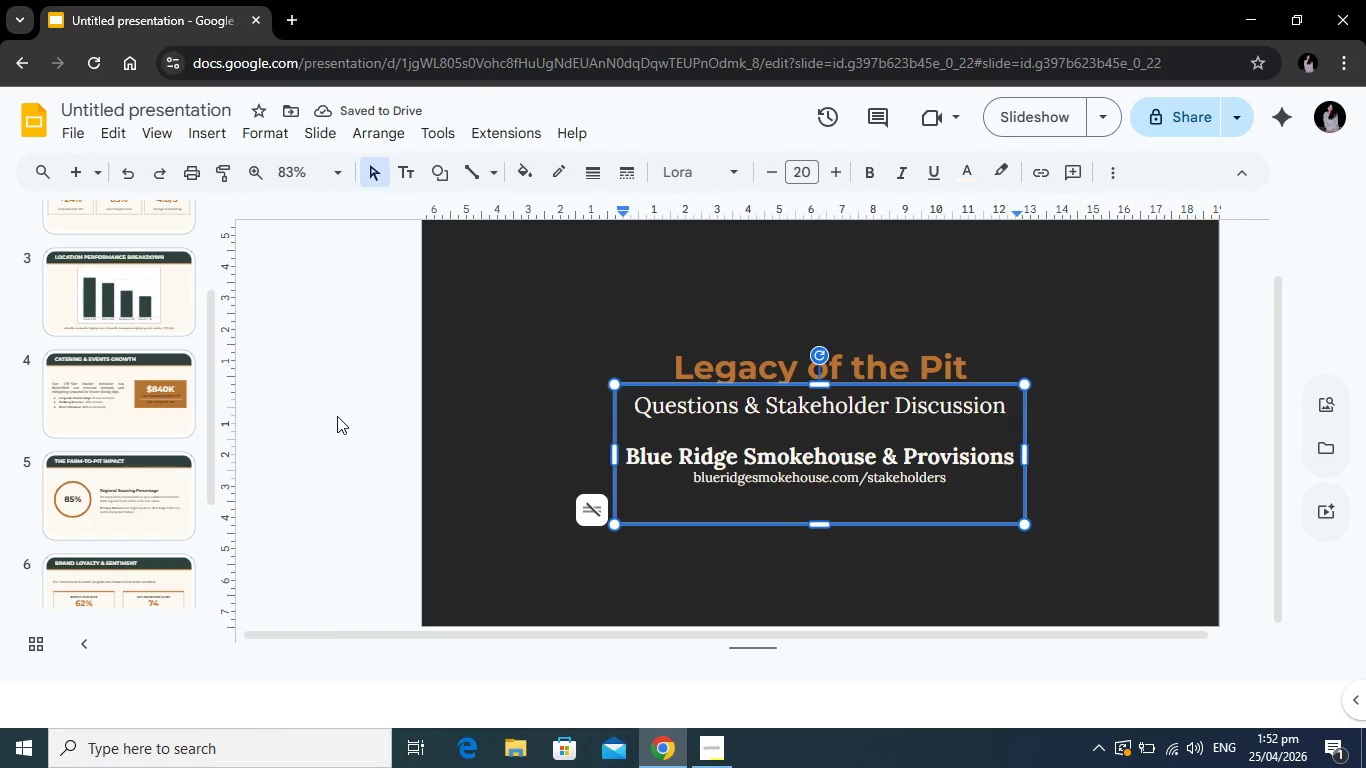 
left_click([337, 416])
 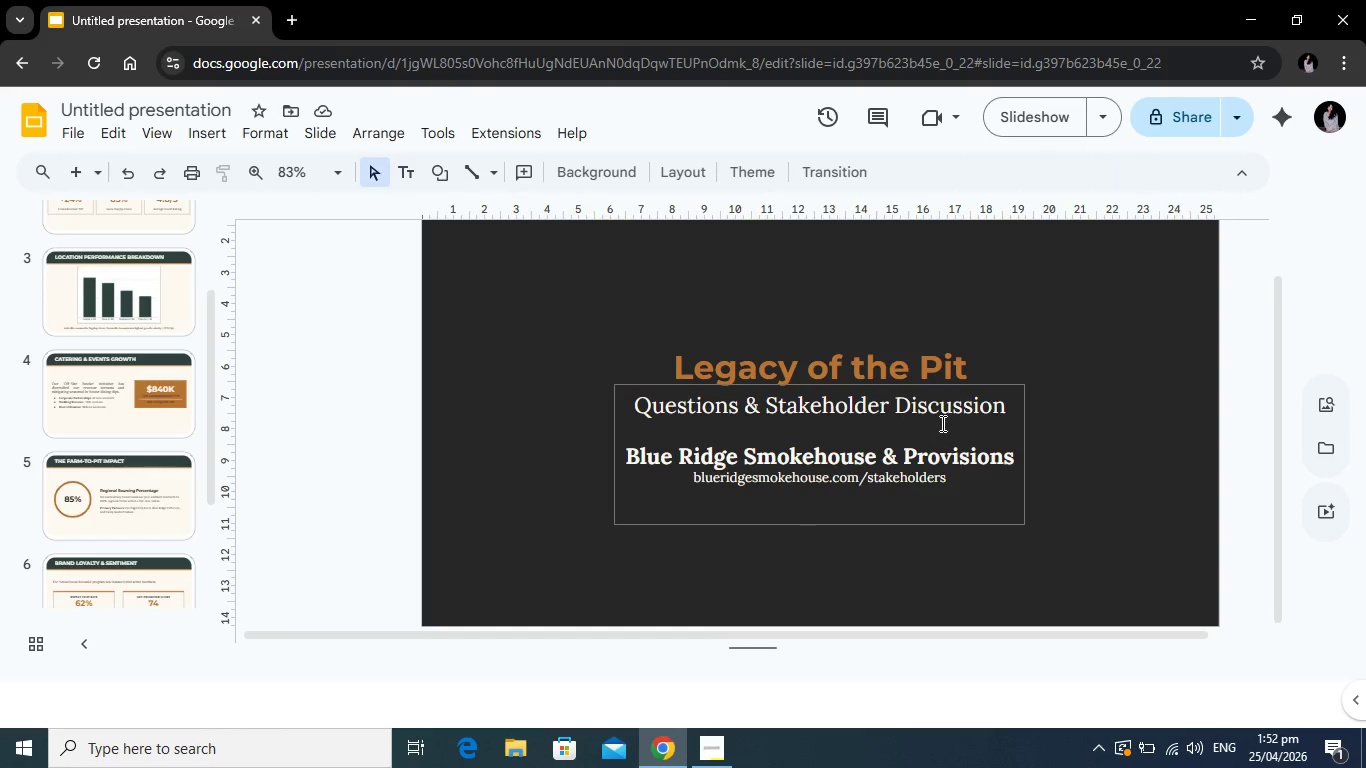 
left_click([943, 419])
 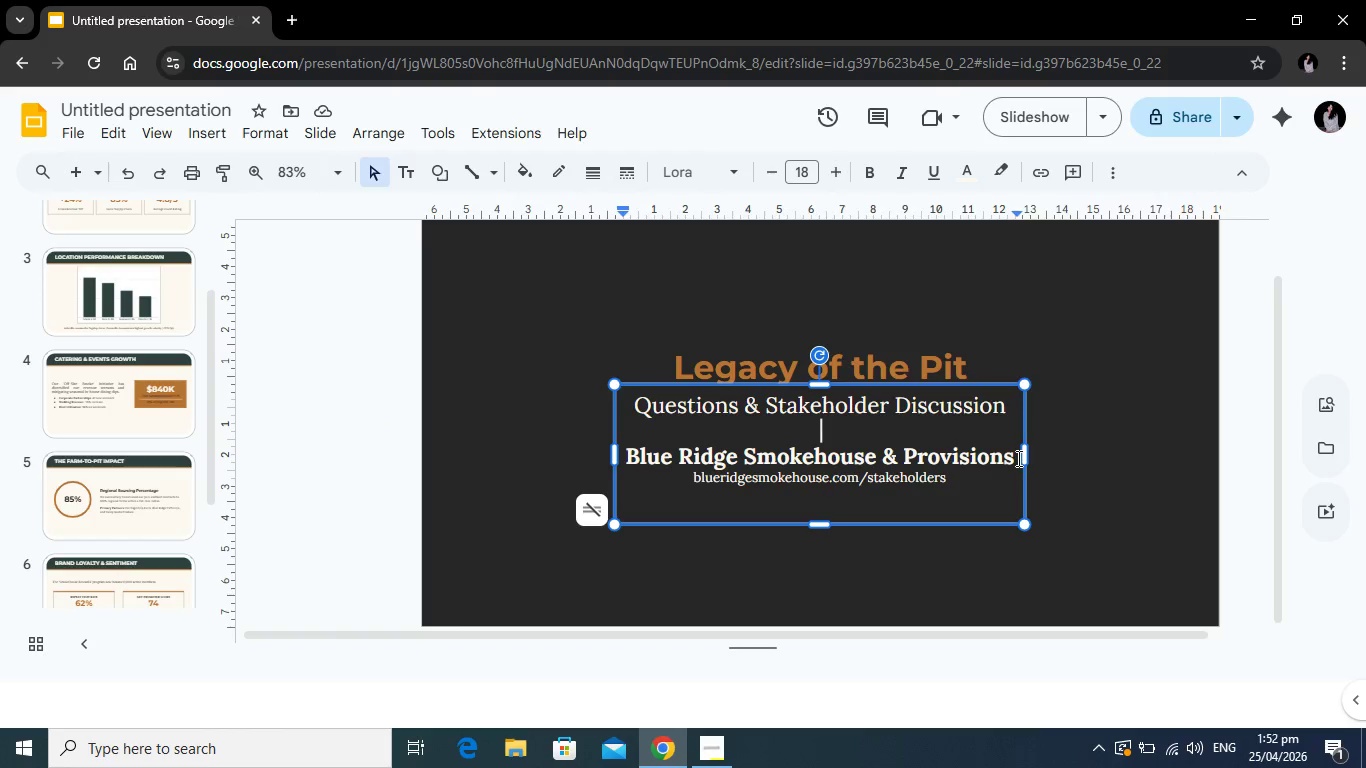 
left_click_drag(start_coordinate=[1017, 458], to_coordinate=[606, 458])
 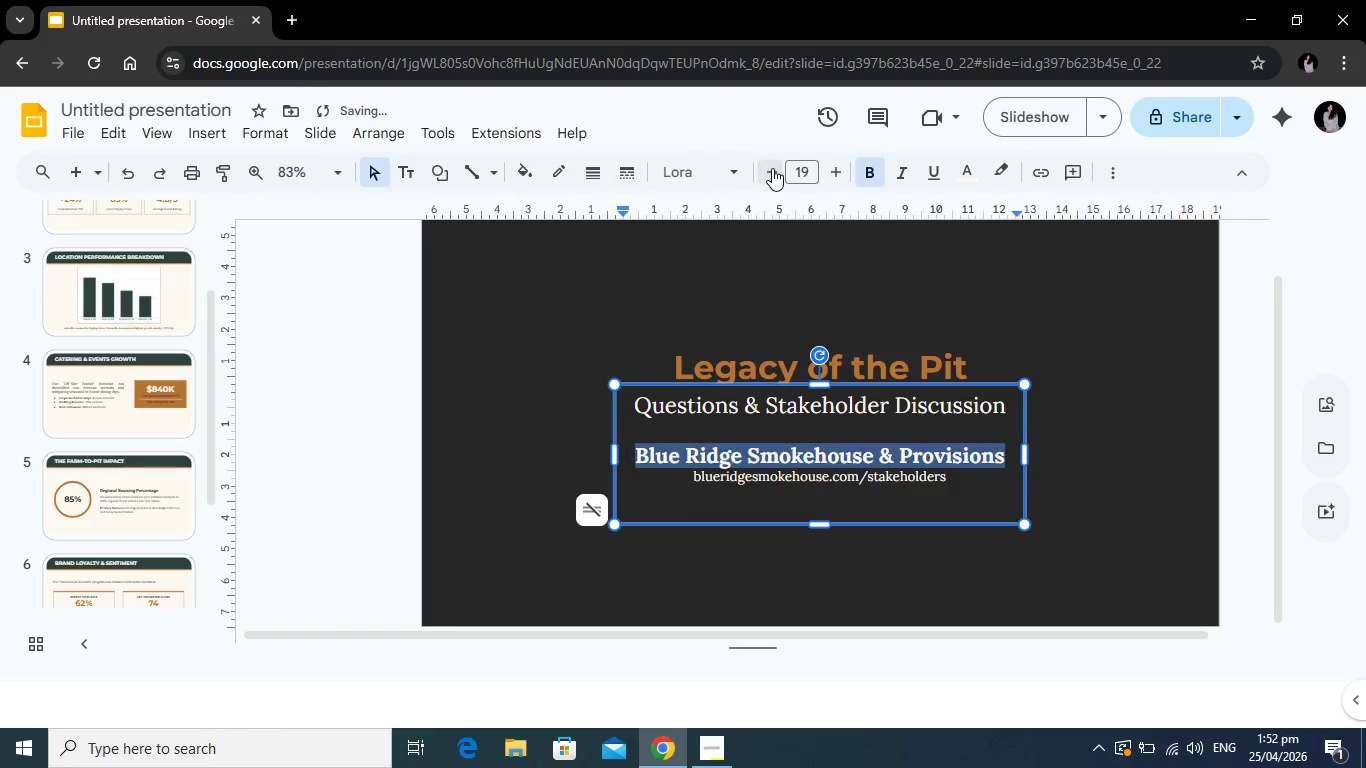 
double_click([772, 168])
 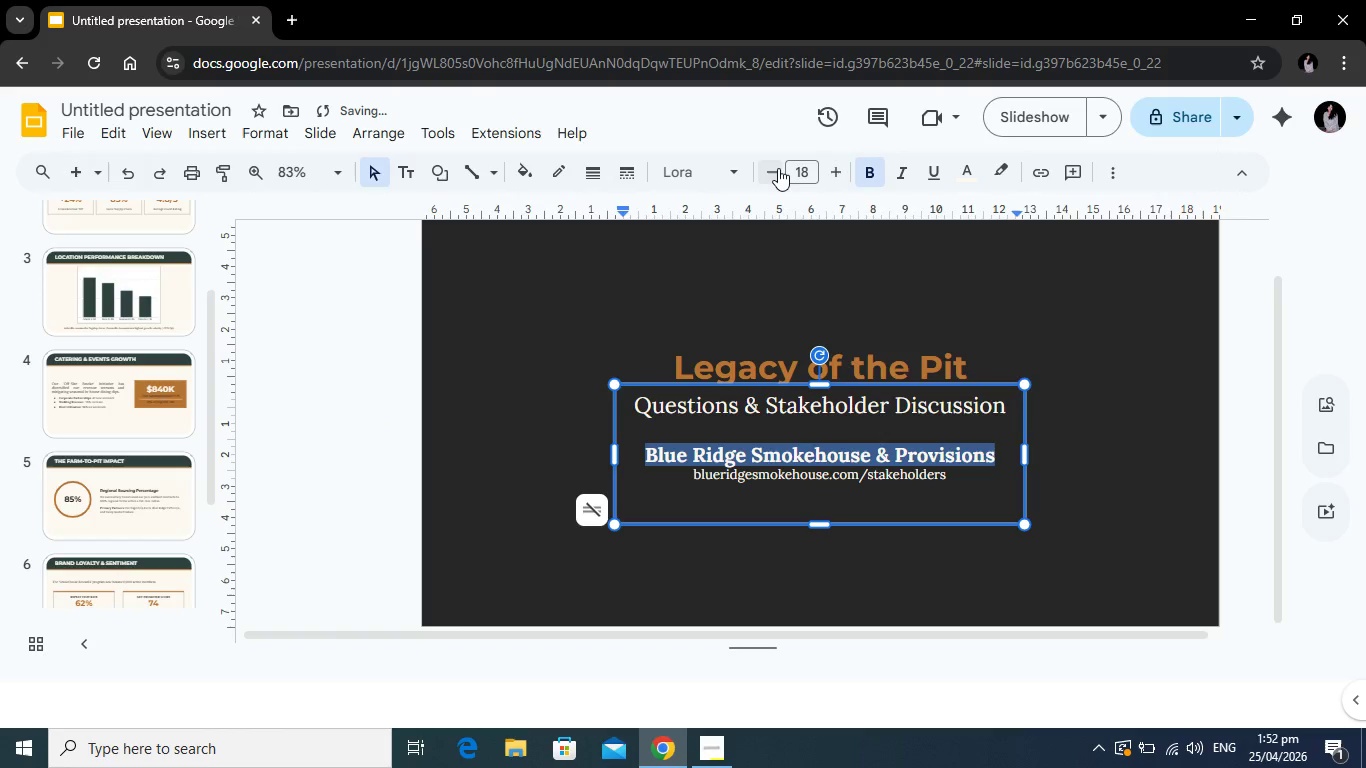 
left_click([778, 168])
 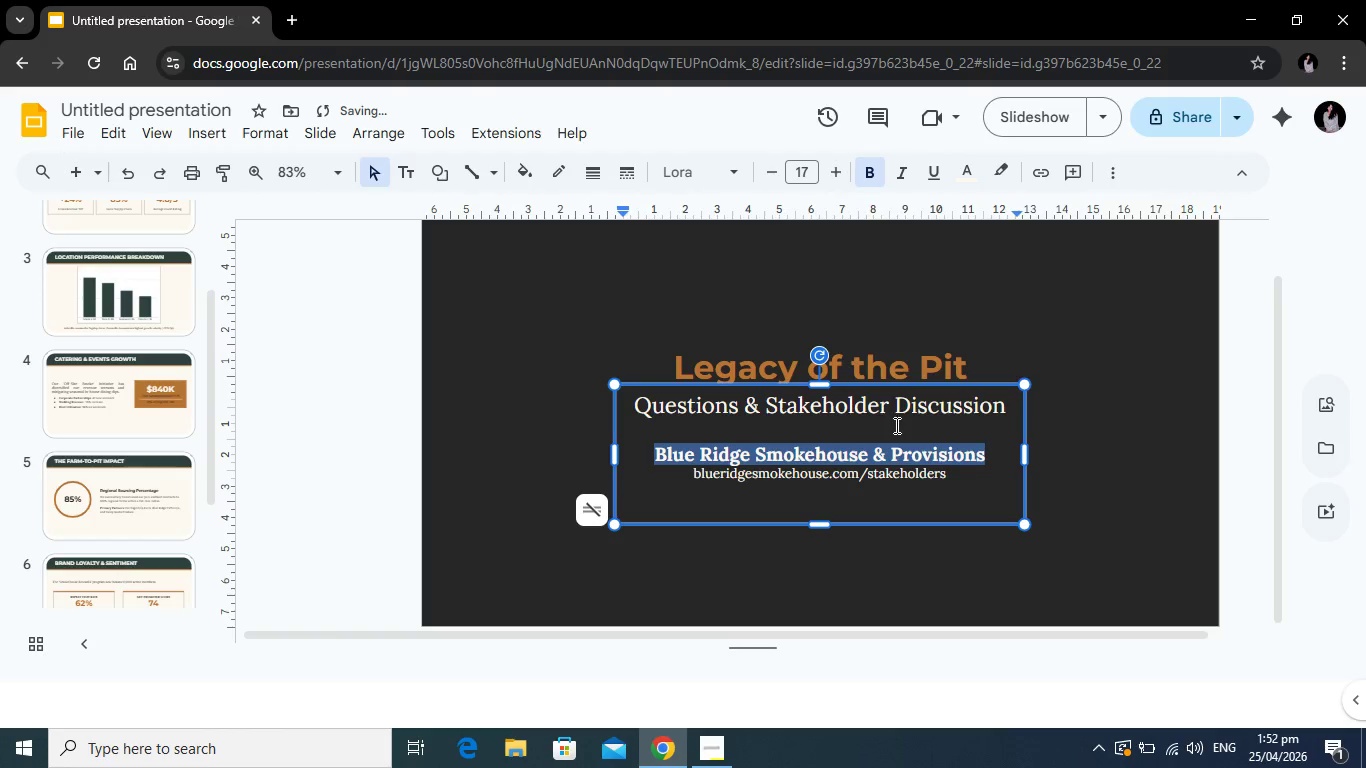 
left_click([895, 425])
 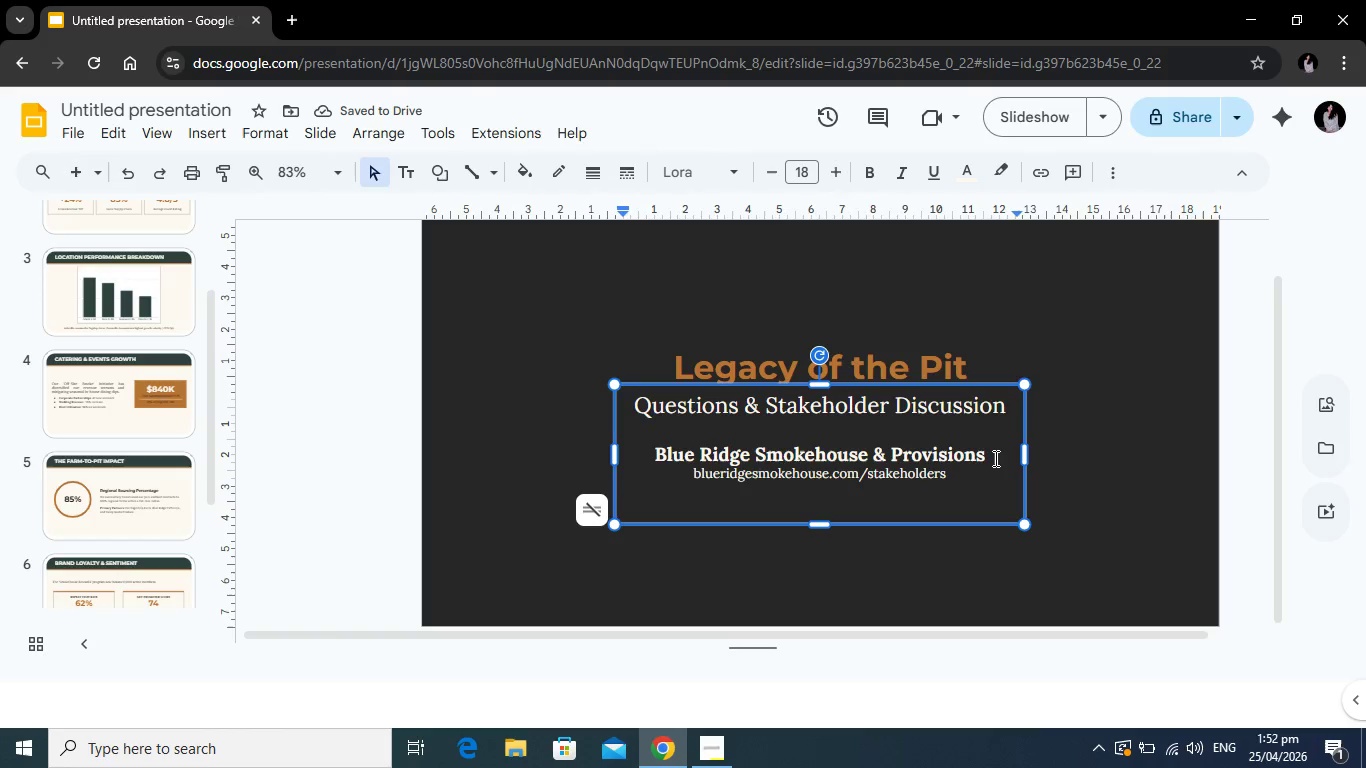 
left_click_drag(start_coordinate=[994, 458], to_coordinate=[652, 452])
 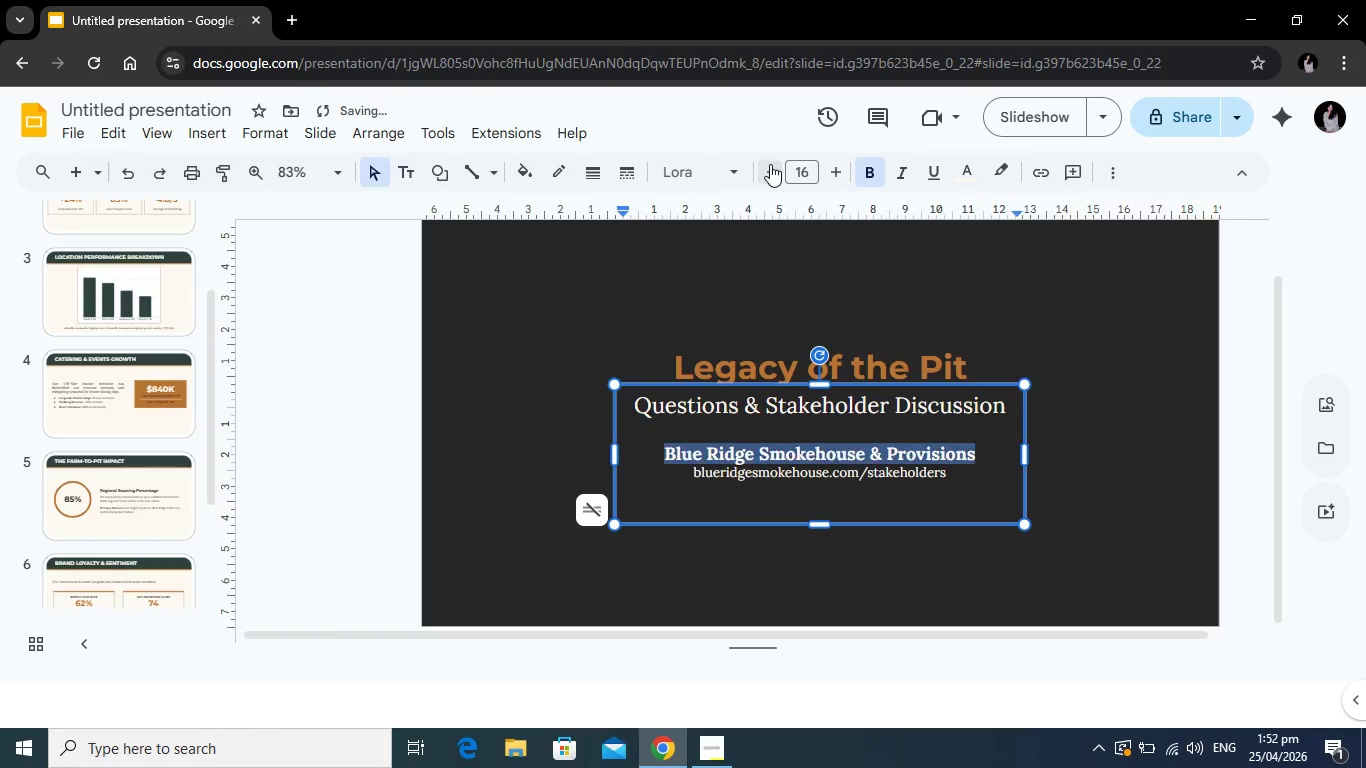 
double_click([770, 164])
 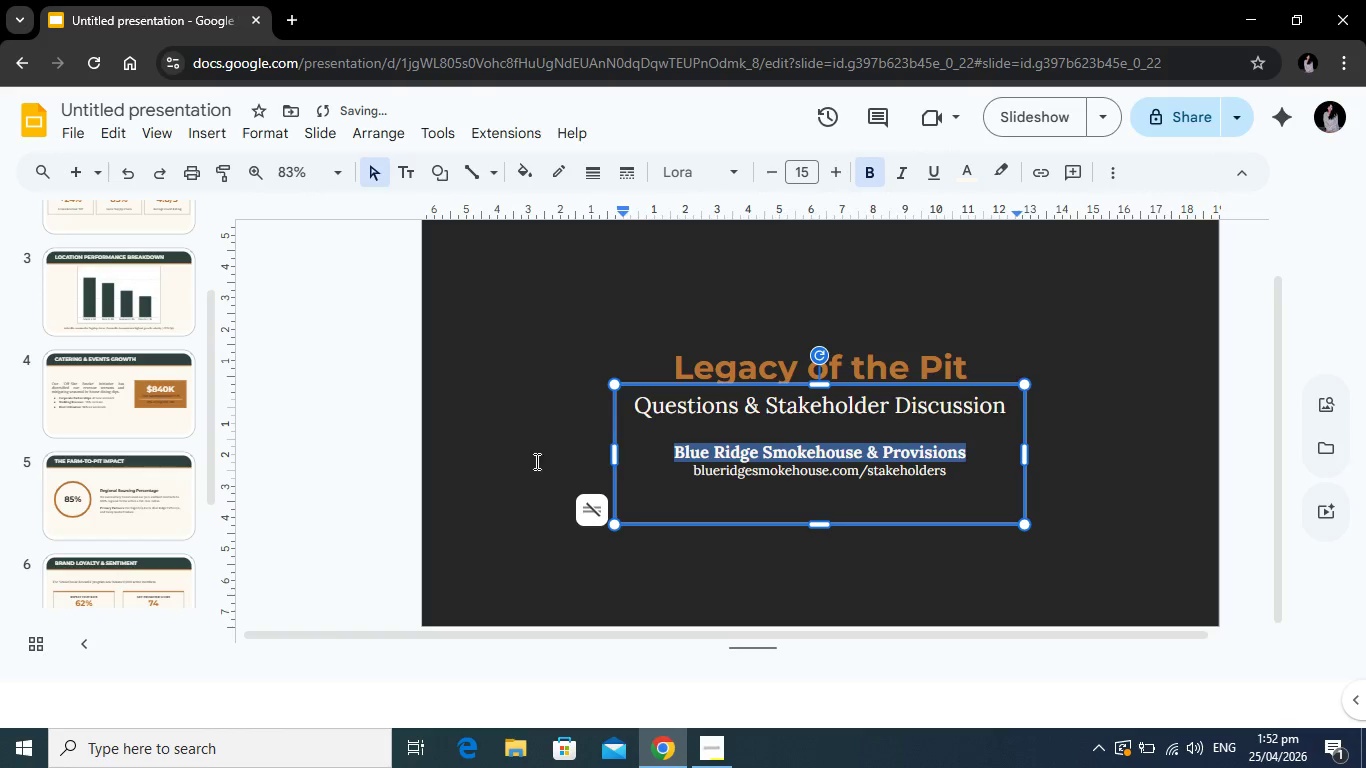 
left_click([513, 464])
 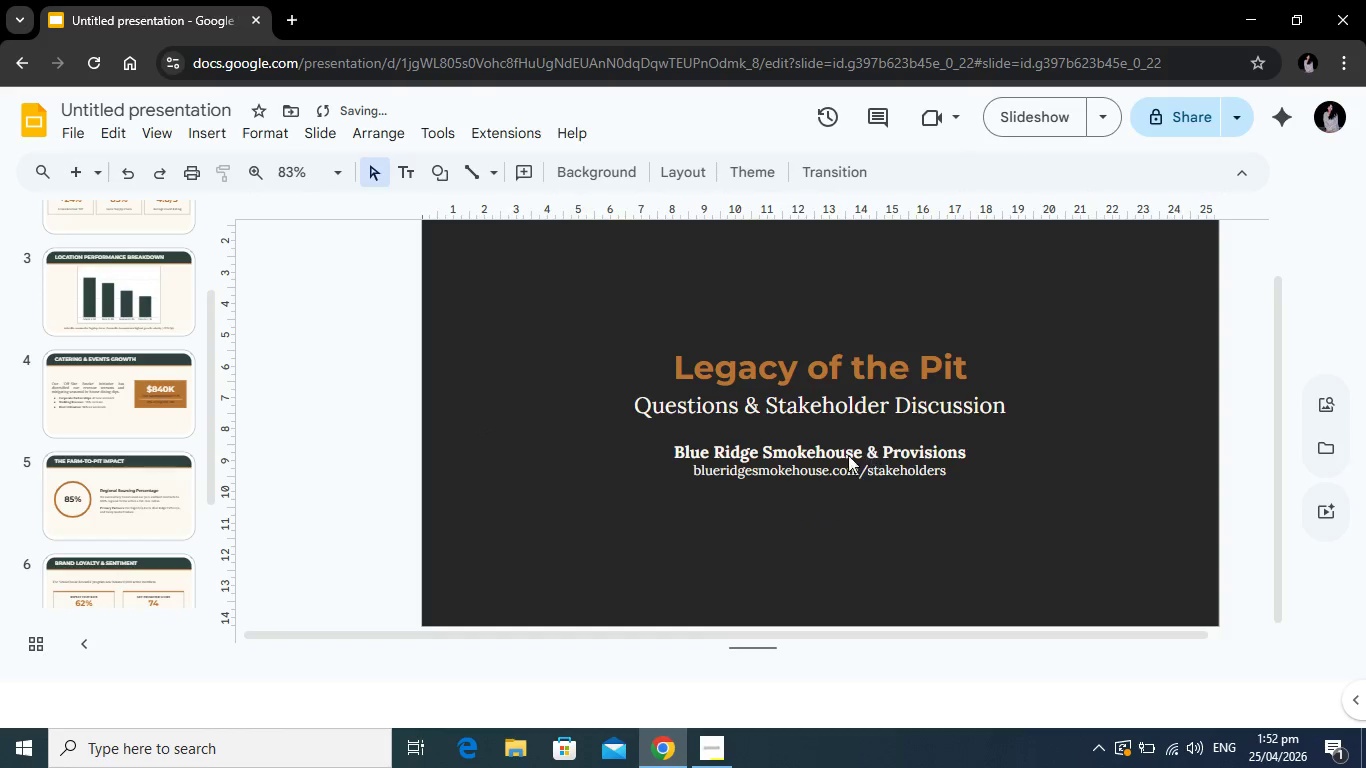 
left_click([848, 458])
 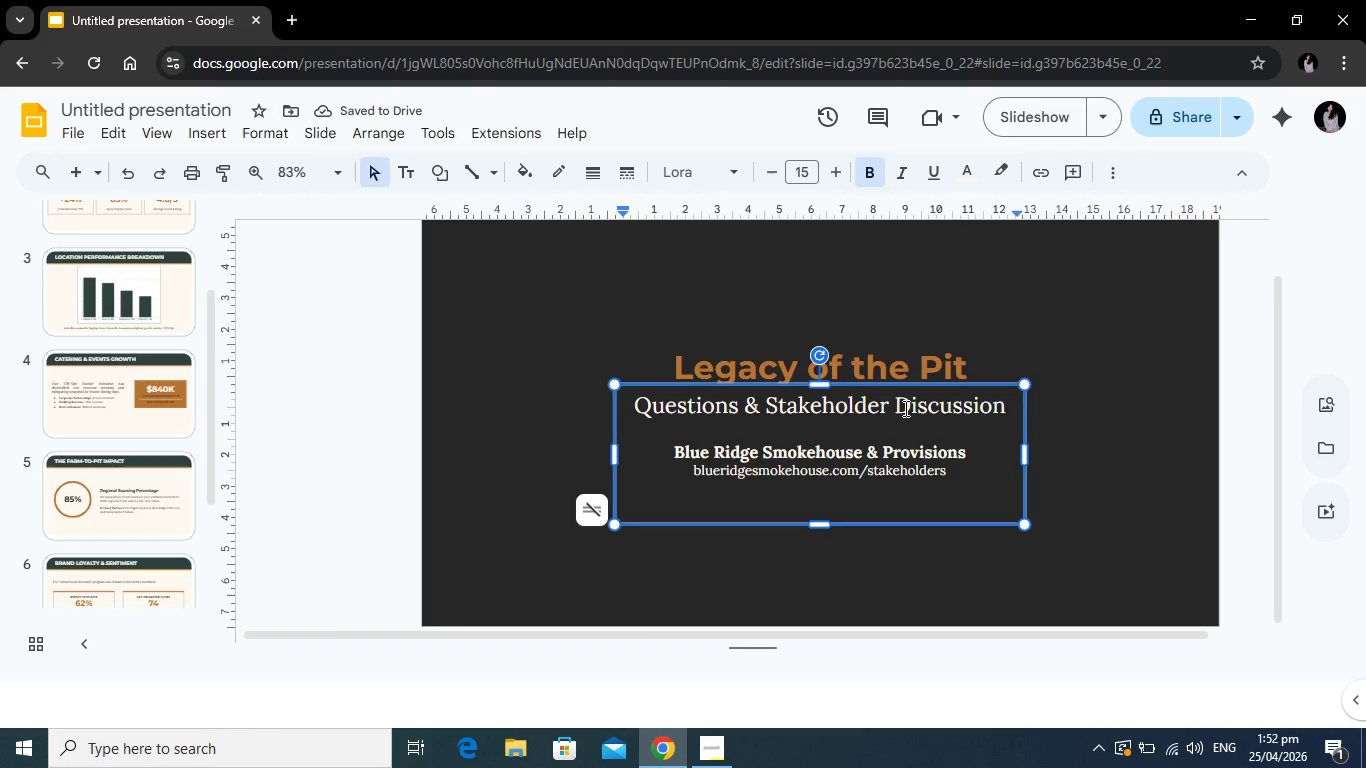 
left_click([904, 408])
 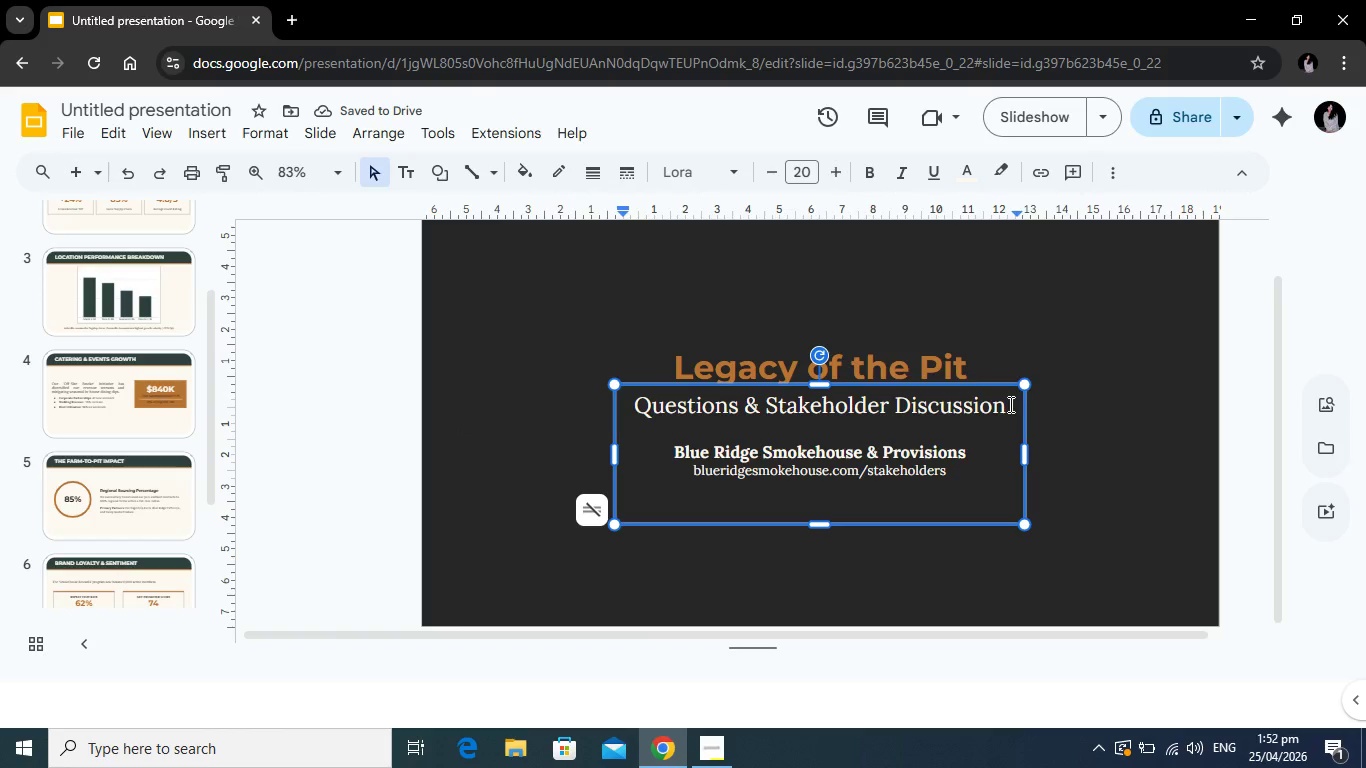 
left_click_drag(start_coordinate=[1009, 404], to_coordinate=[628, 416])
 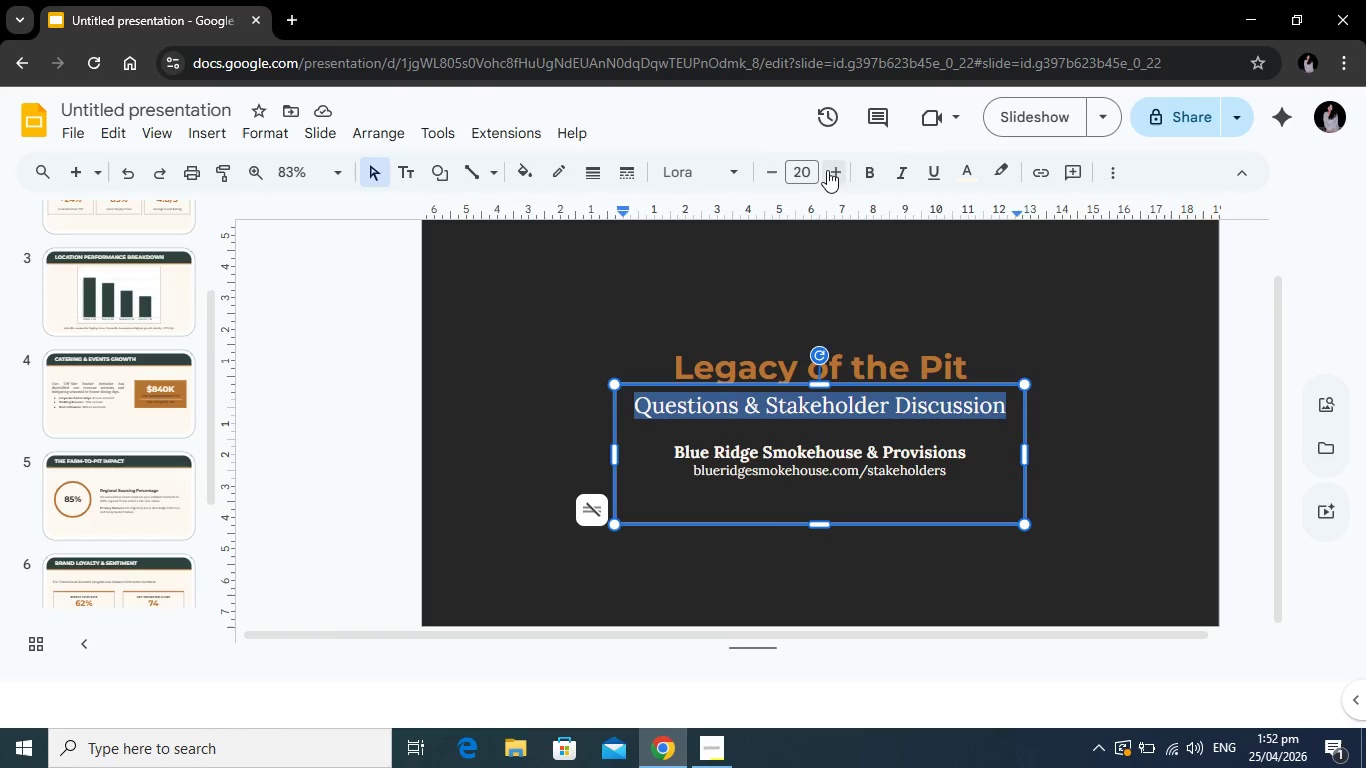 
left_click([828, 173])
 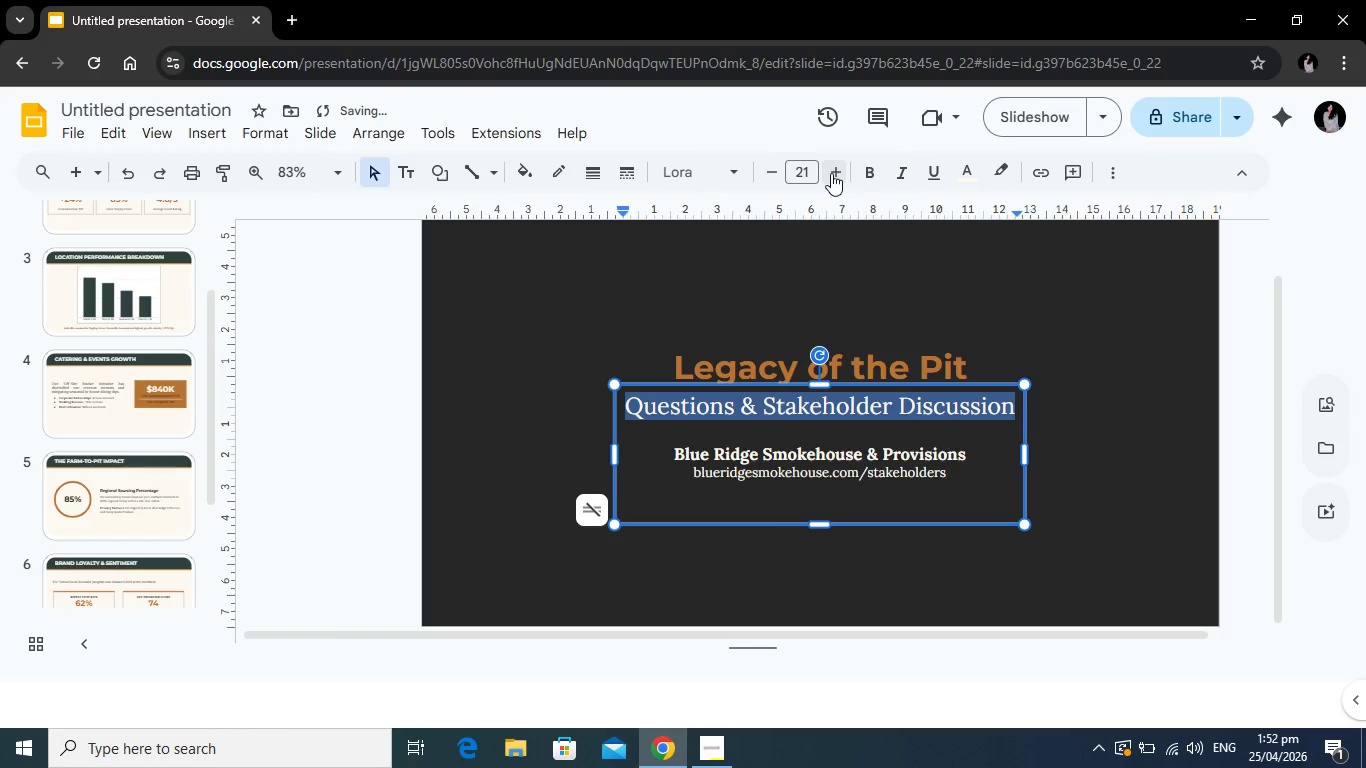 
left_click([831, 173])
 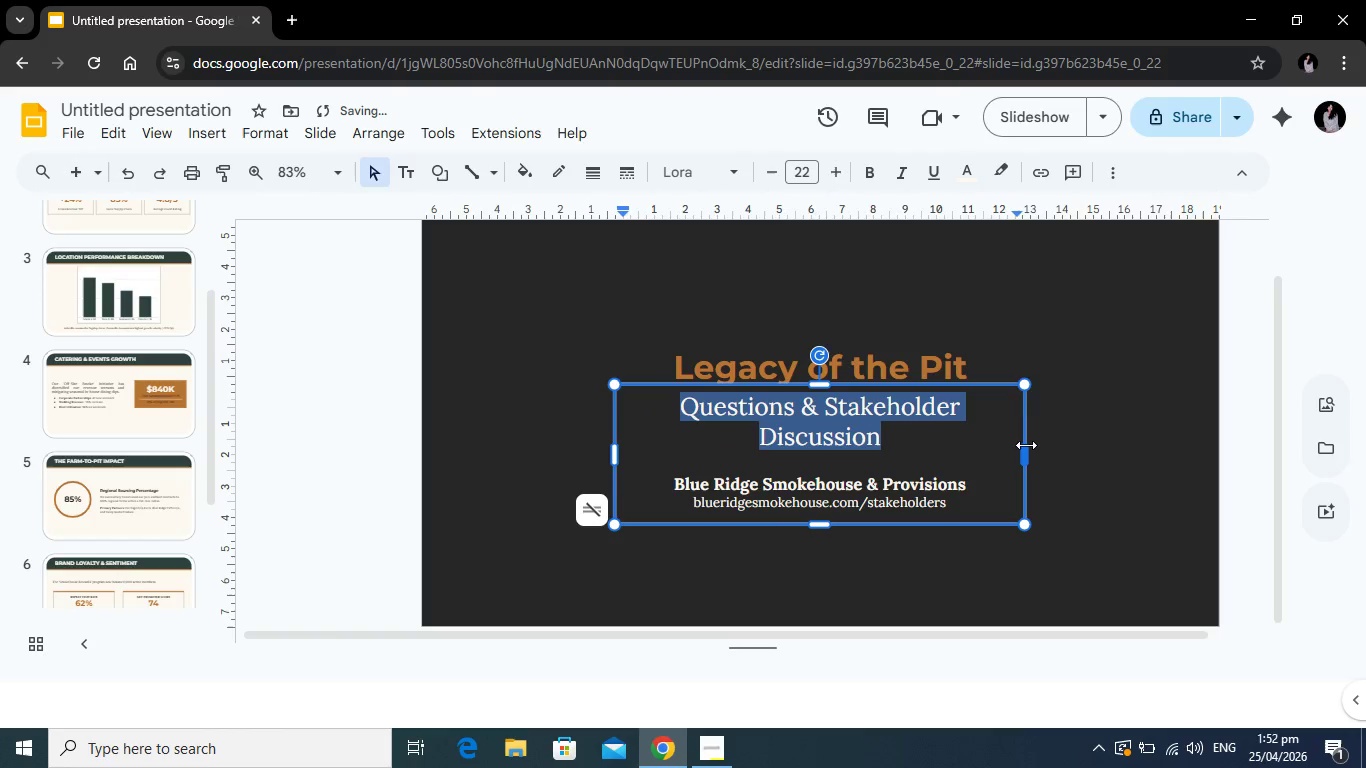 
left_click_drag(start_coordinate=[1026, 450], to_coordinate=[1075, 453])
 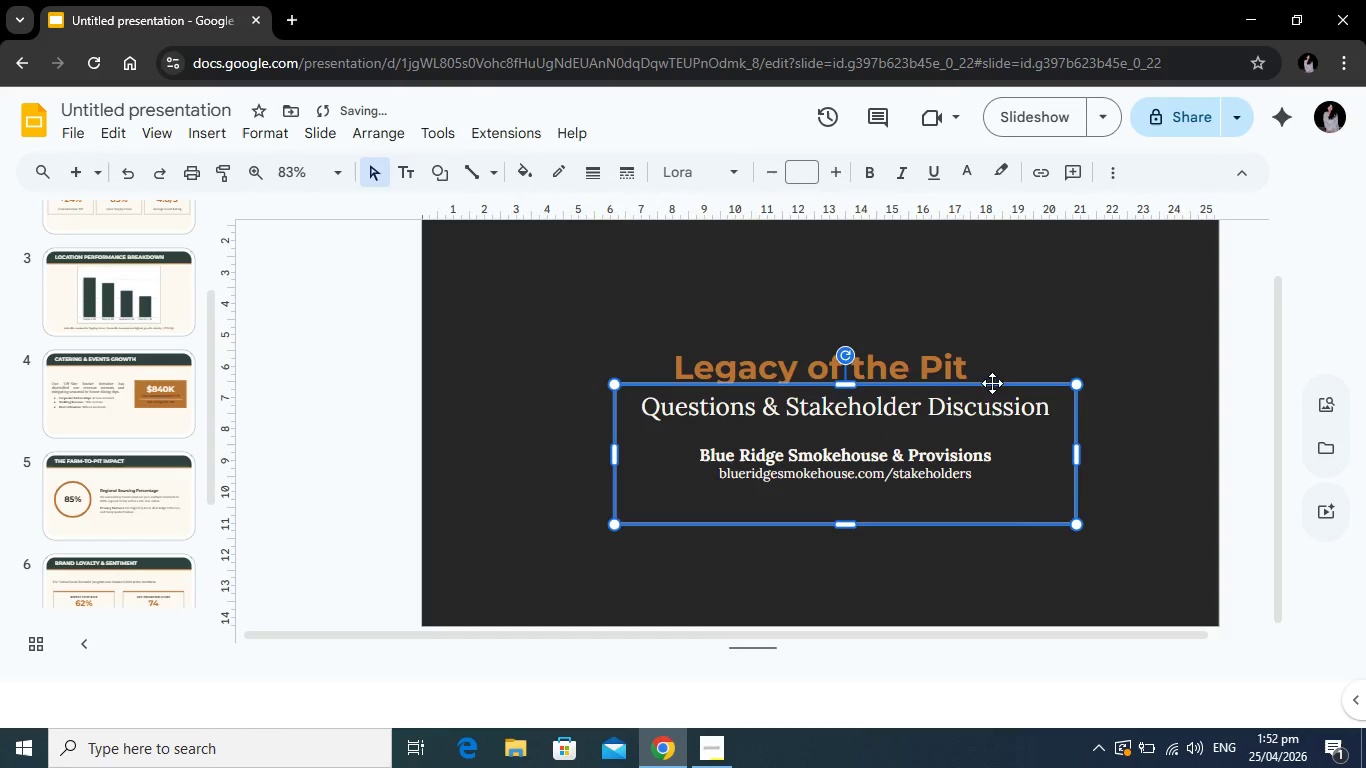 
left_click_drag(start_coordinate=[992, 383], to_coordinate=[967, 388])
 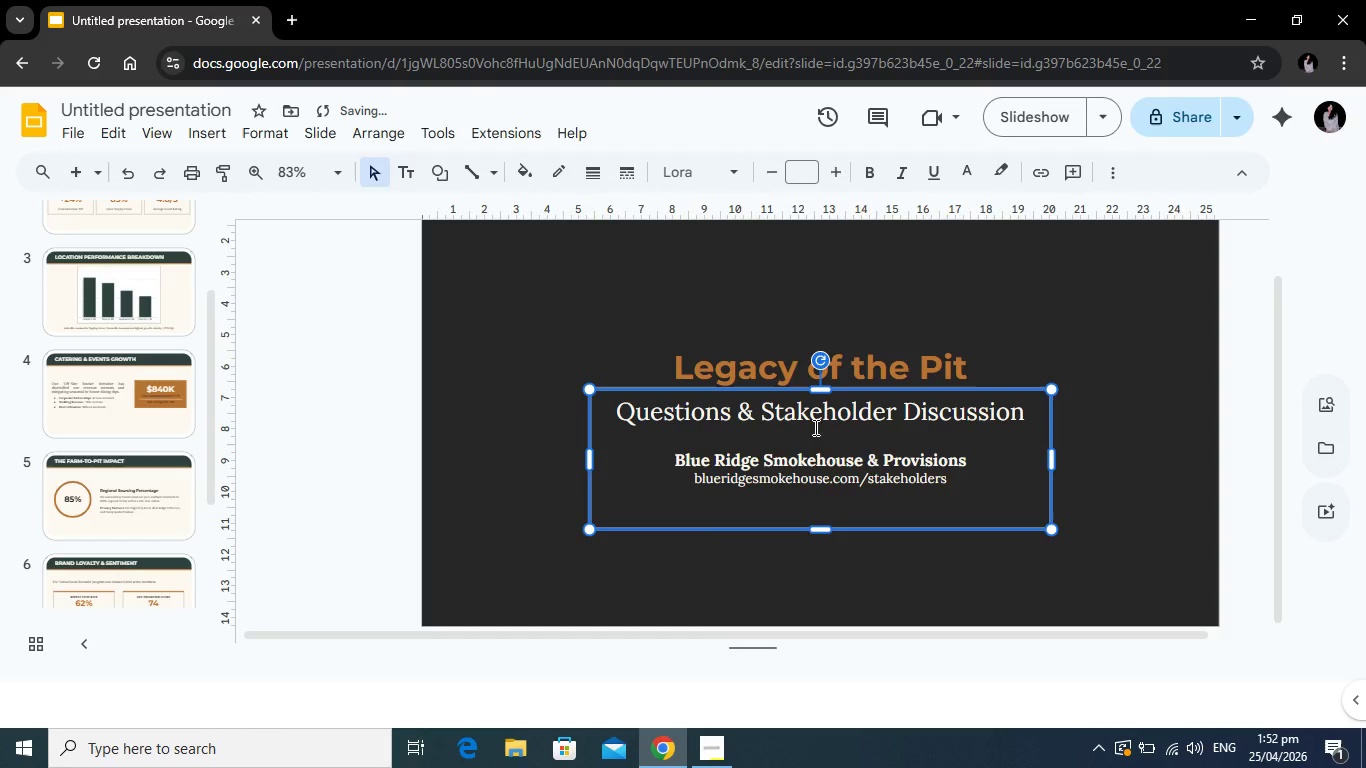 
left_click([814, 427])
 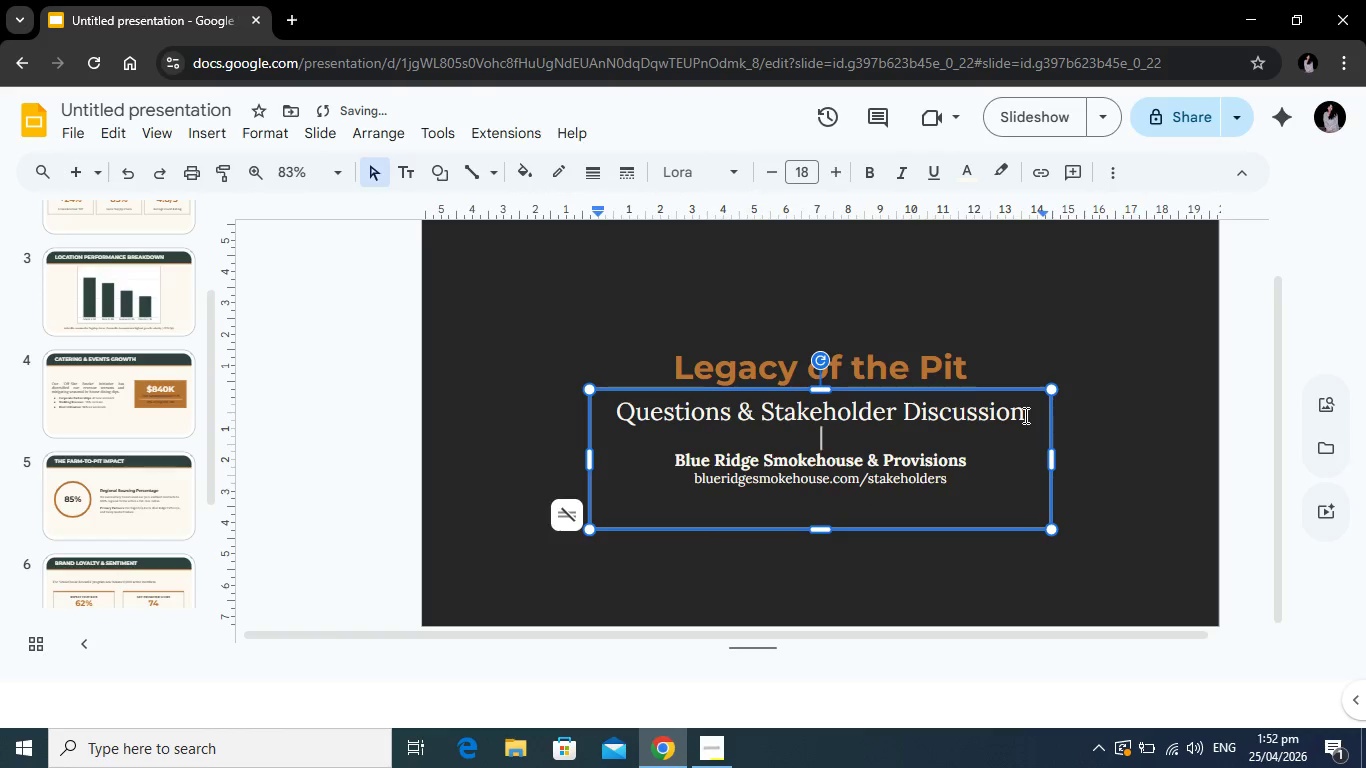 
left_click([1025, 416])
 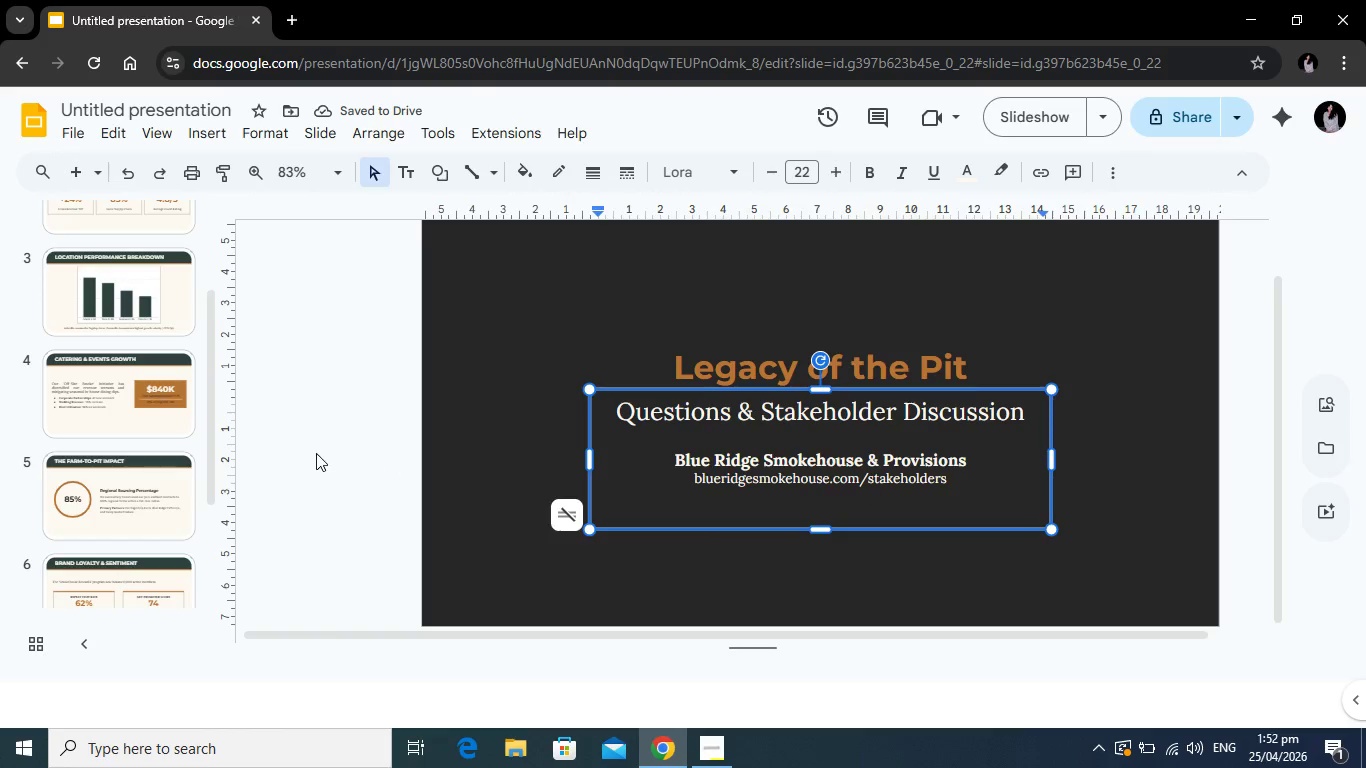 
left_click([316, 453])
 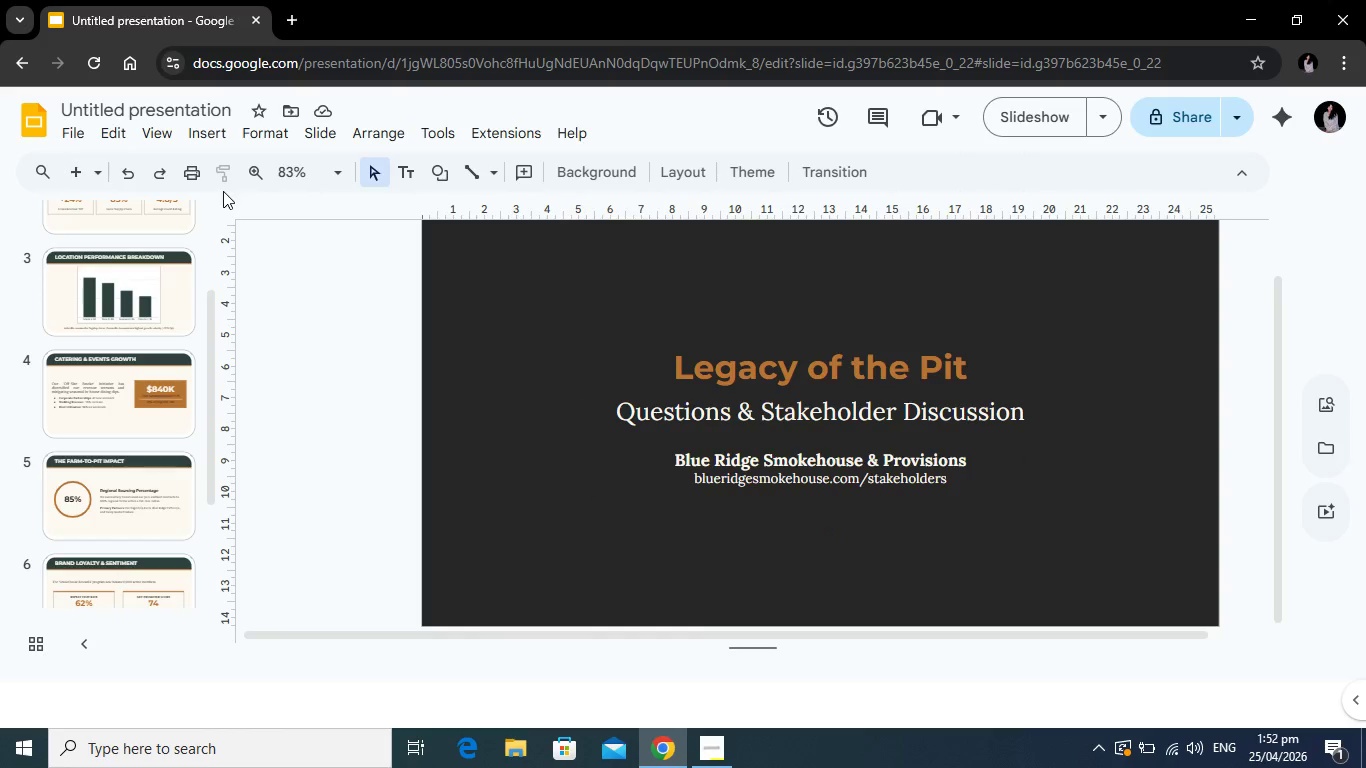 
wait(5.42)
 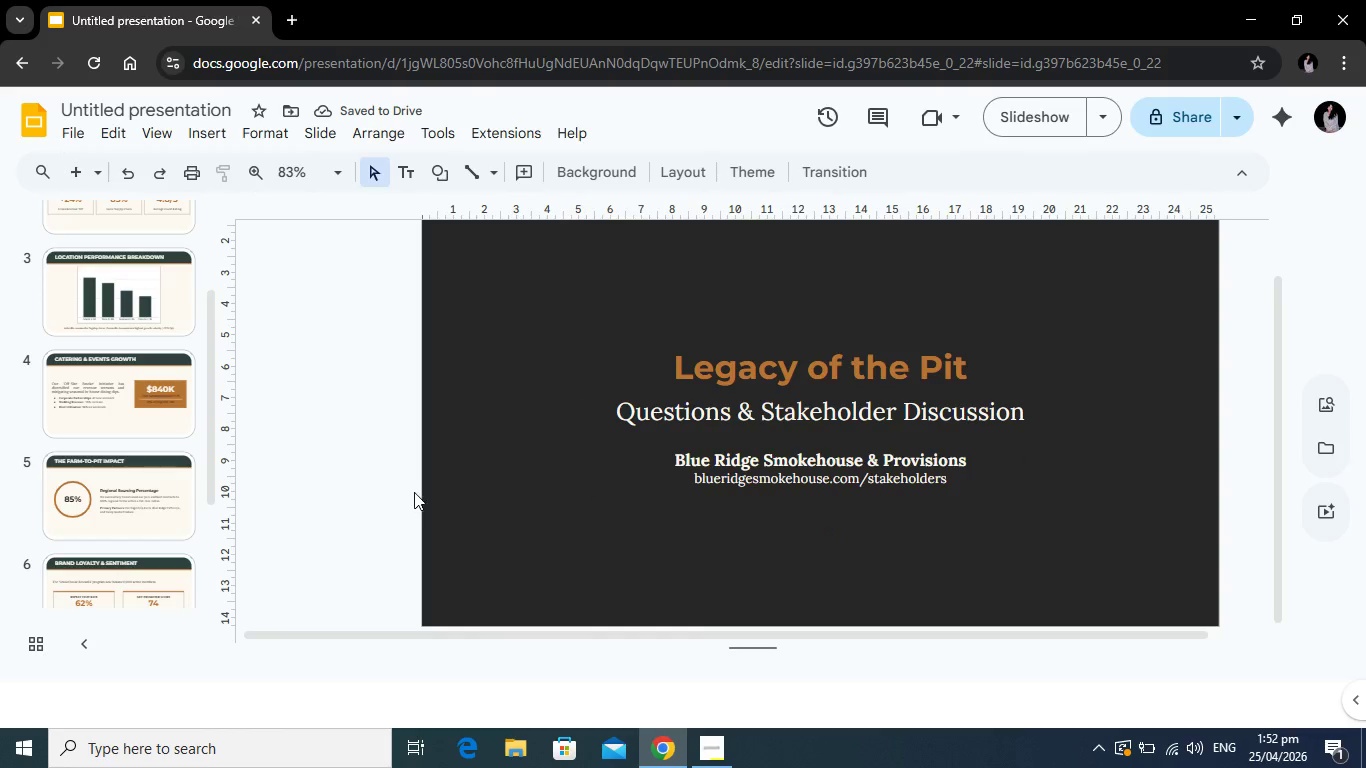 
left_click([125, 319])
 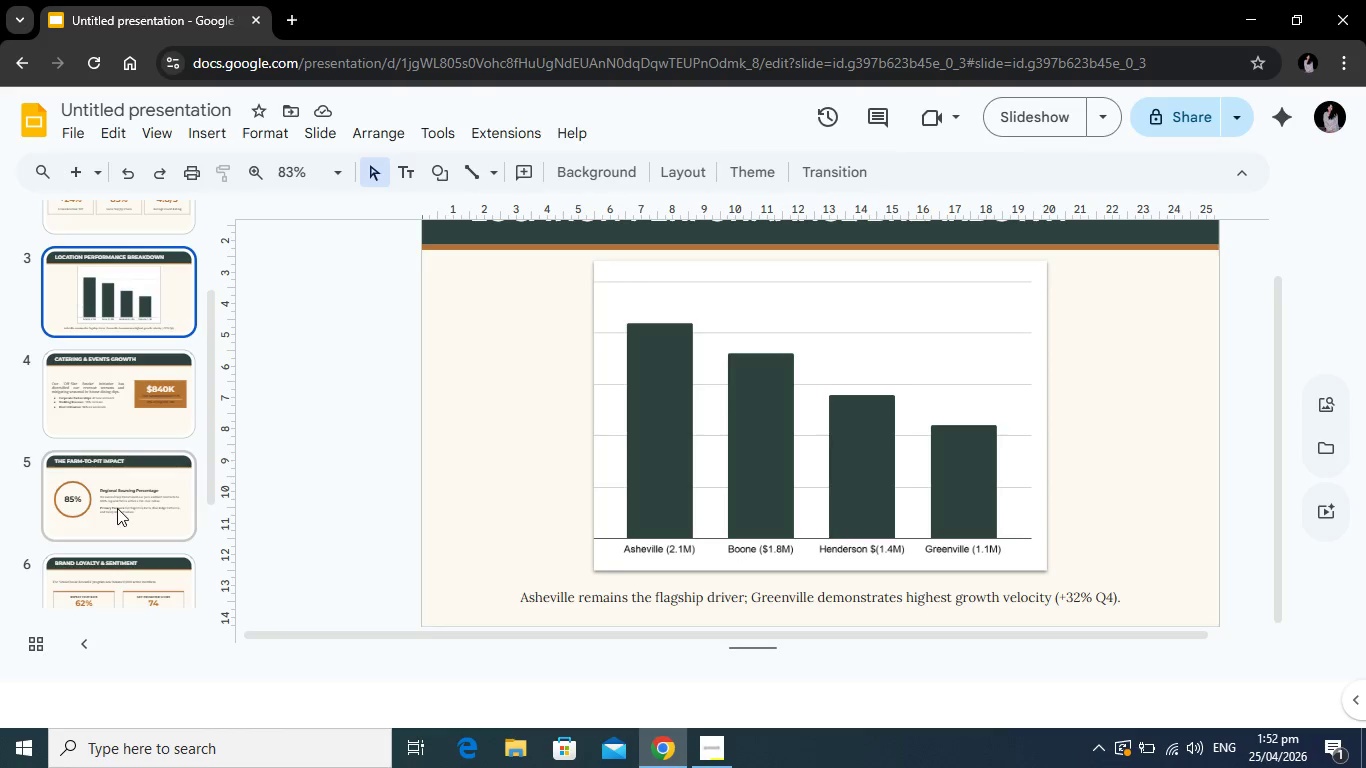 
left_click([118, 508])
 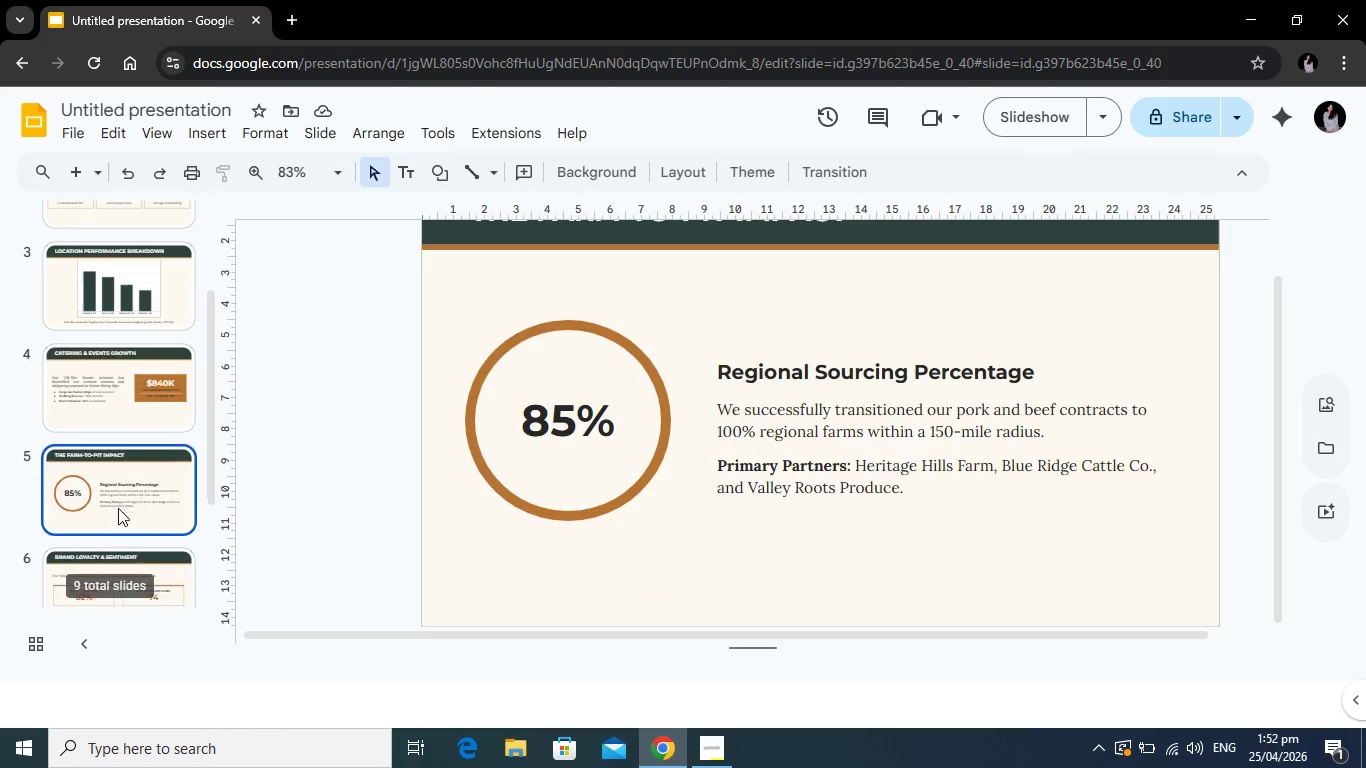 
scroll: coordinate [126, 496], scroll_direction: down, amount: 3.0
 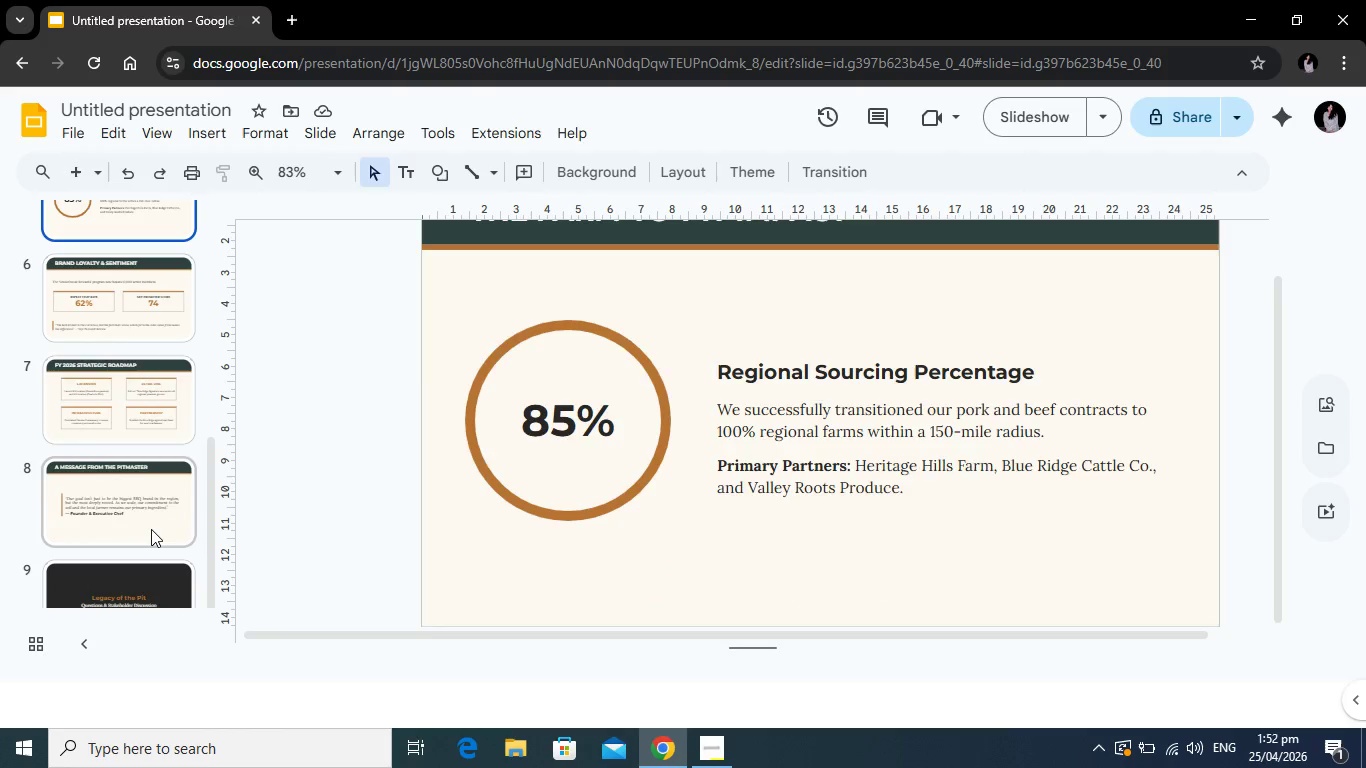 
left_click([151, 529])
 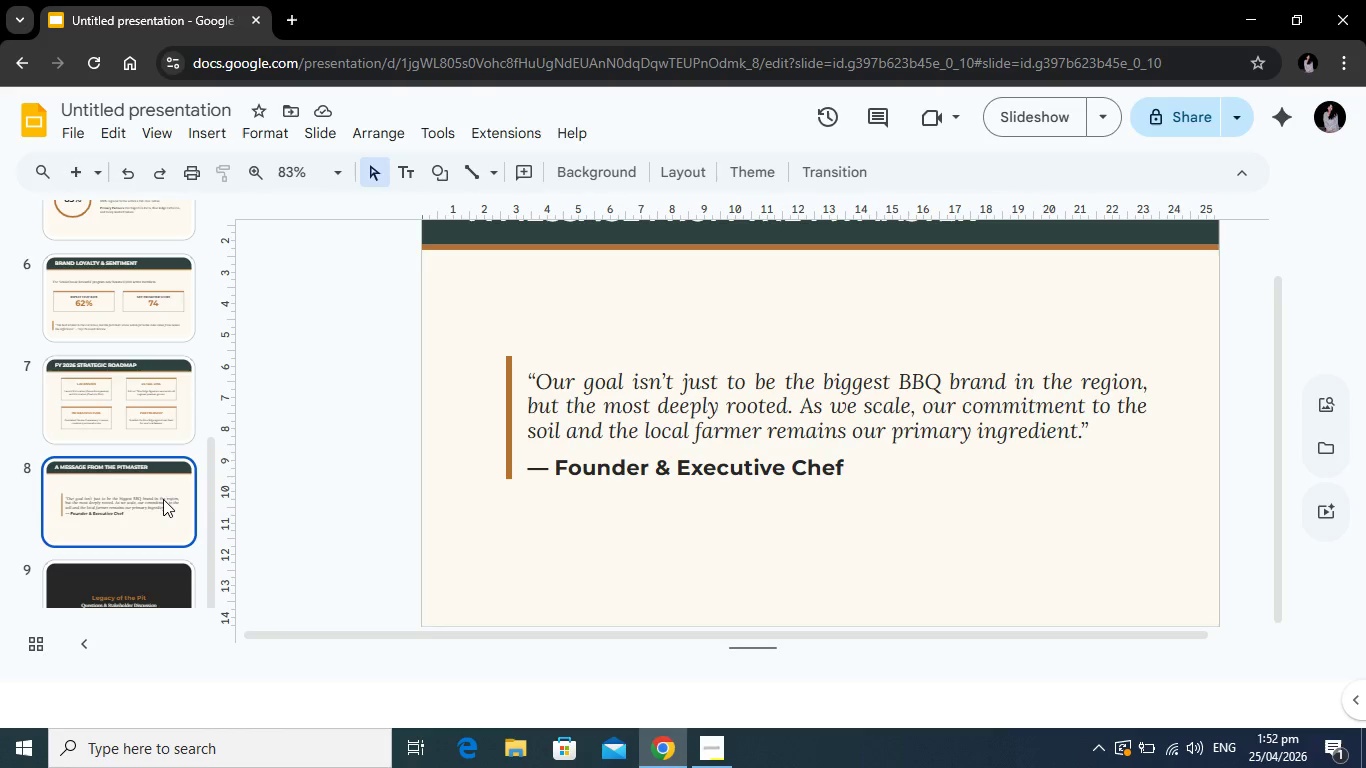 
scroll: coordinate [163, 493], scroll_direction: down, amount: 1.0
 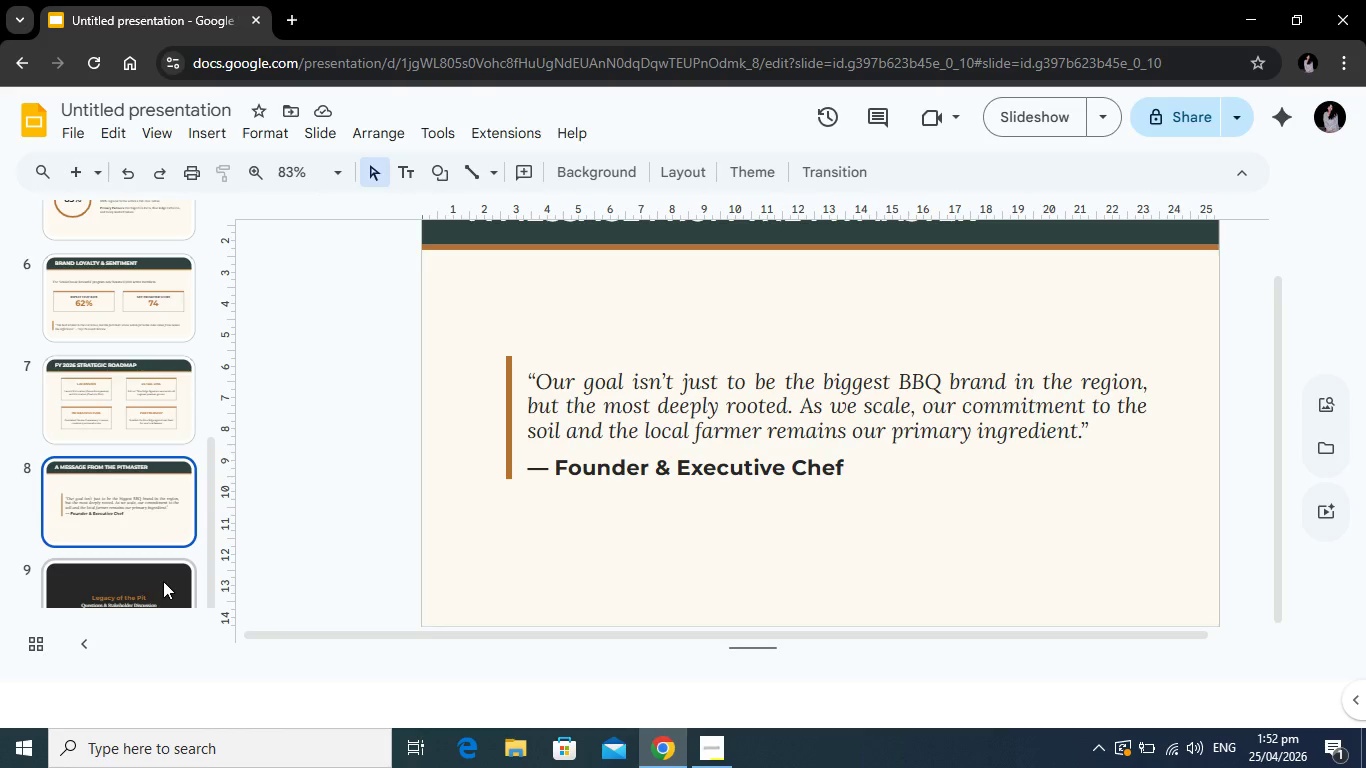 
left_click([163, 581])
 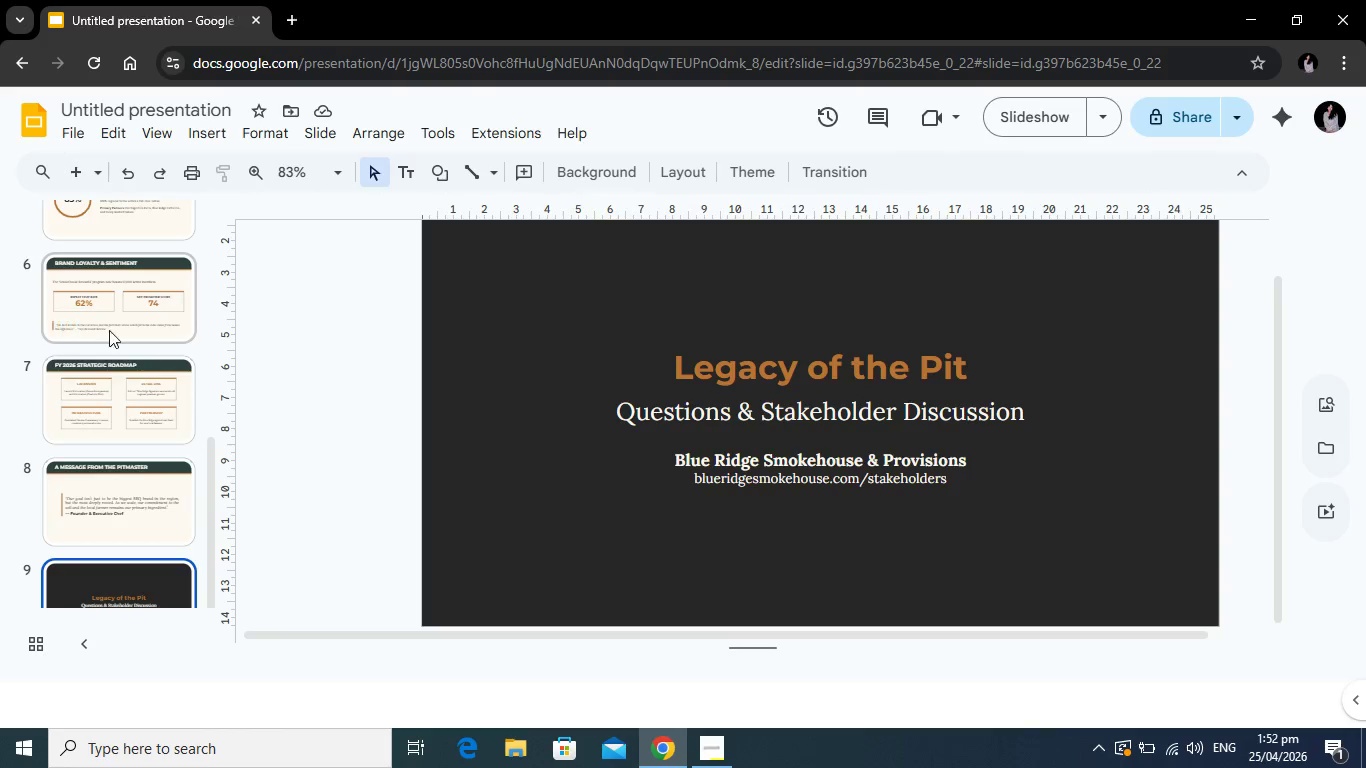 
scroll: coordinate [139, 330], scroll_direction: up, amount: 4.0
 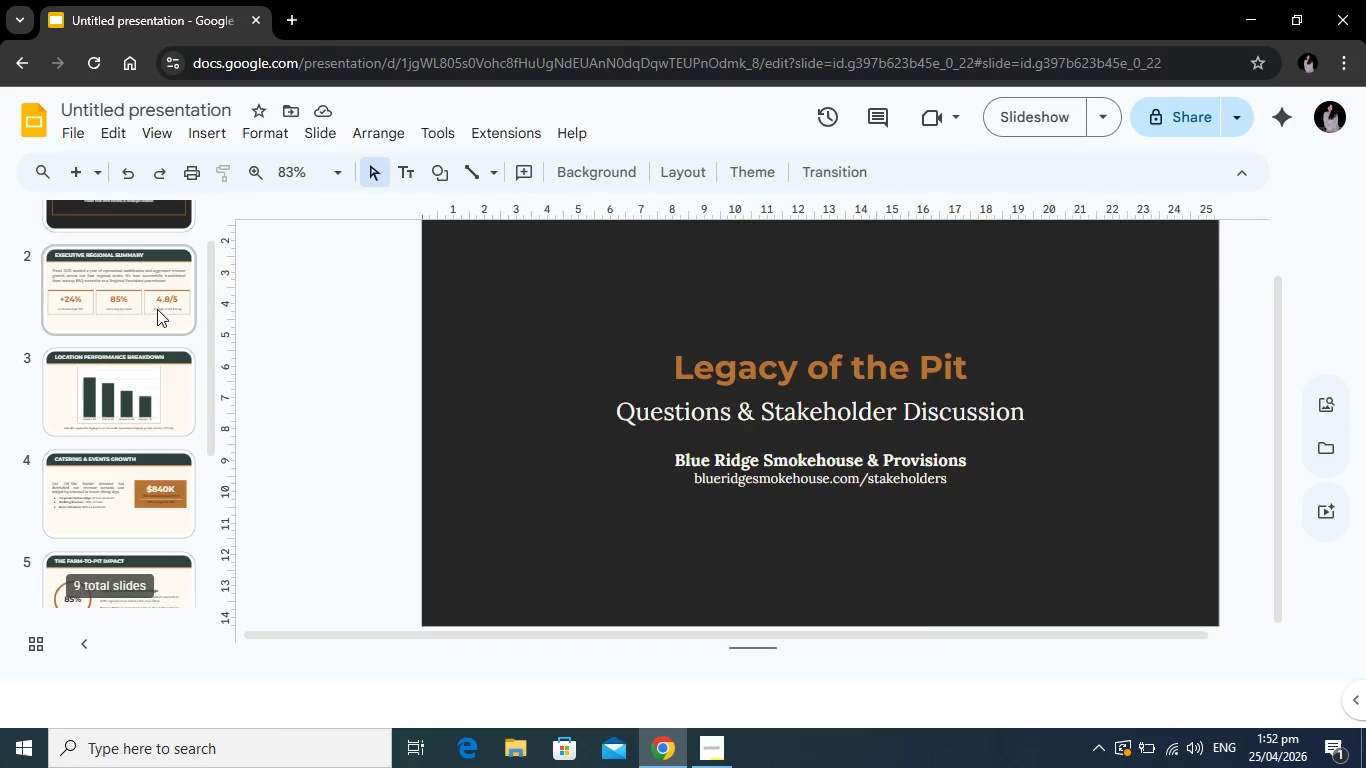 
left_click([157, 309])
 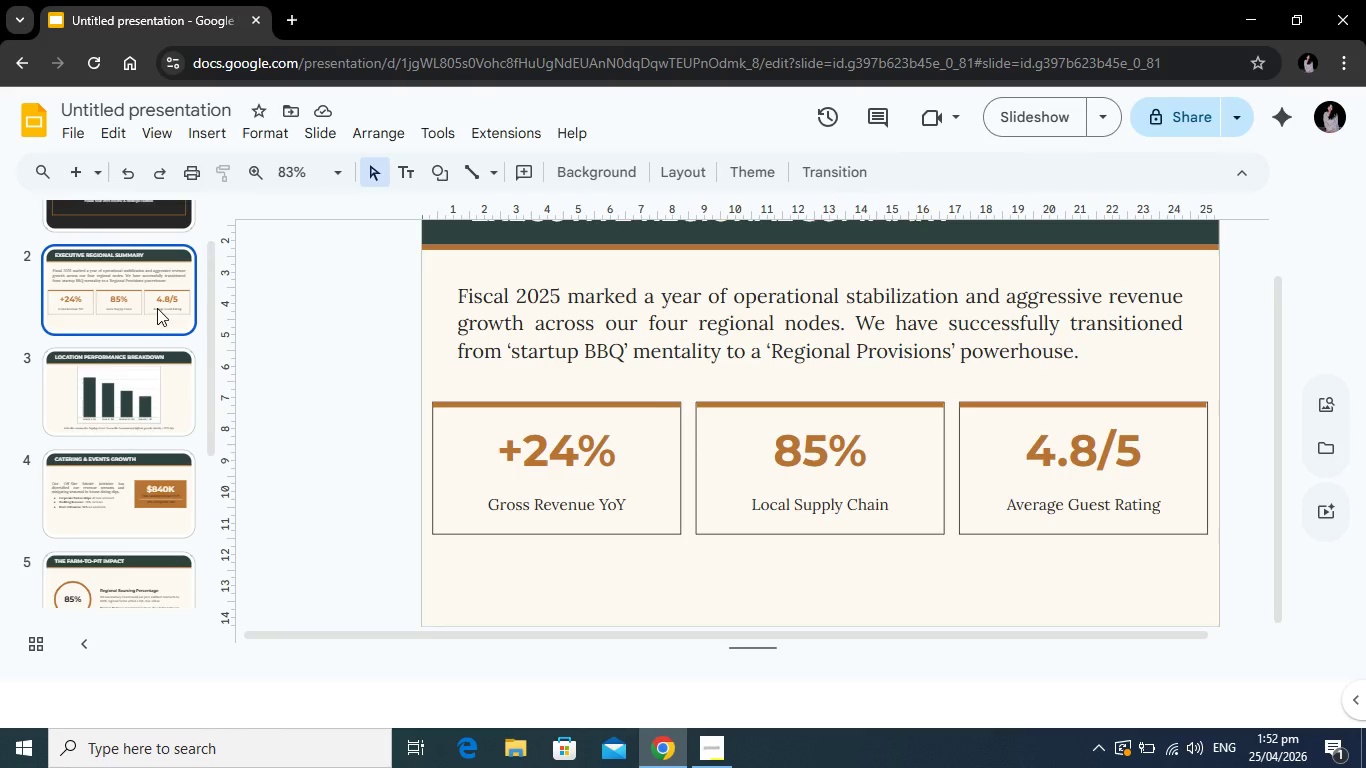 
scroll: coordinate [157, 308], scroll_direction: up, amount: 2.0
 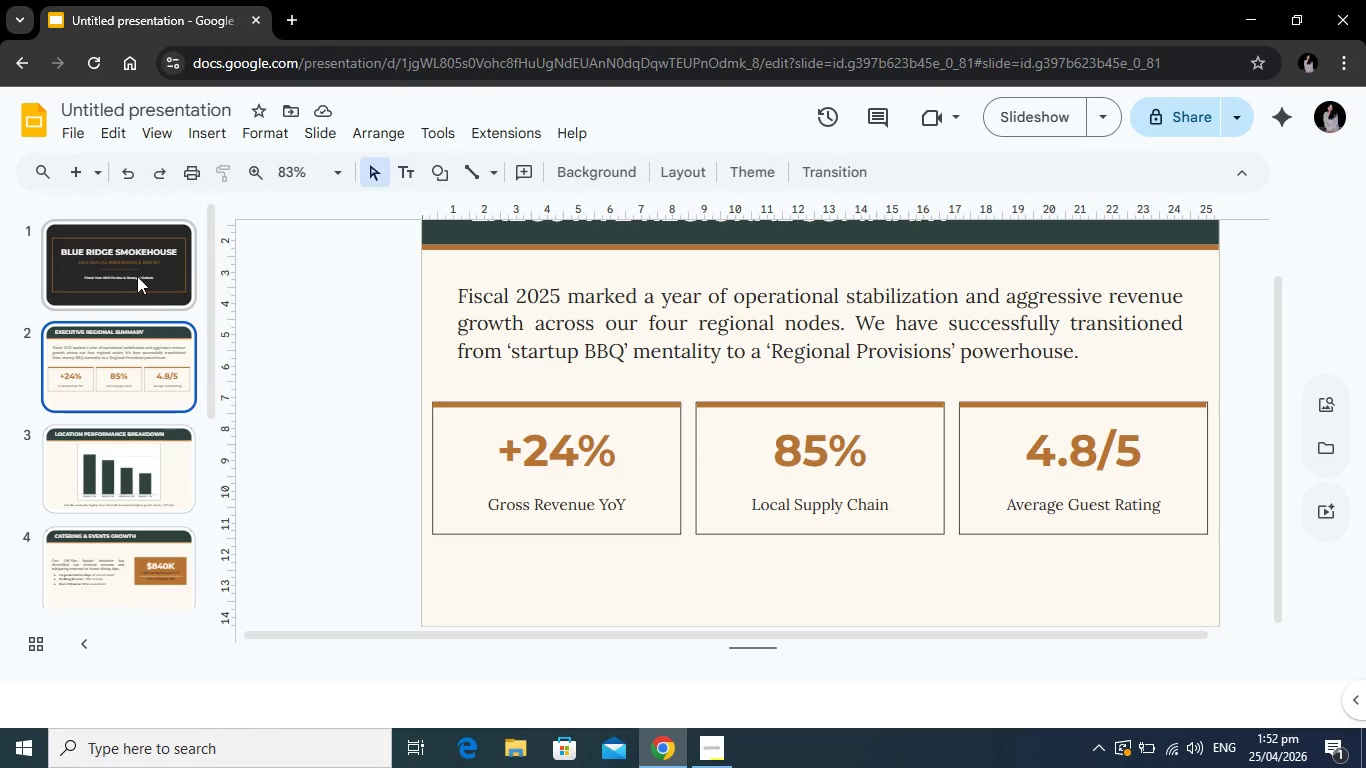 
left_click([137, 274])
 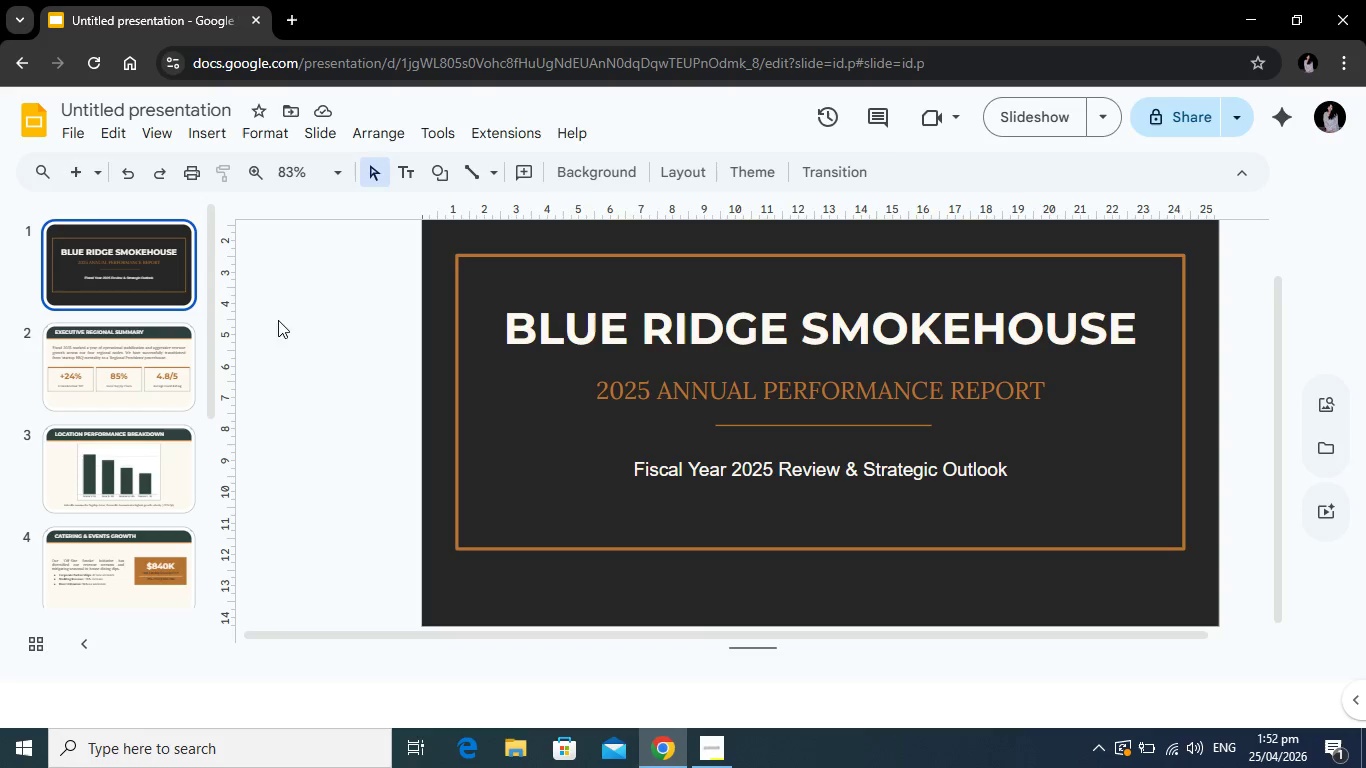 
key(Alt+Tab)